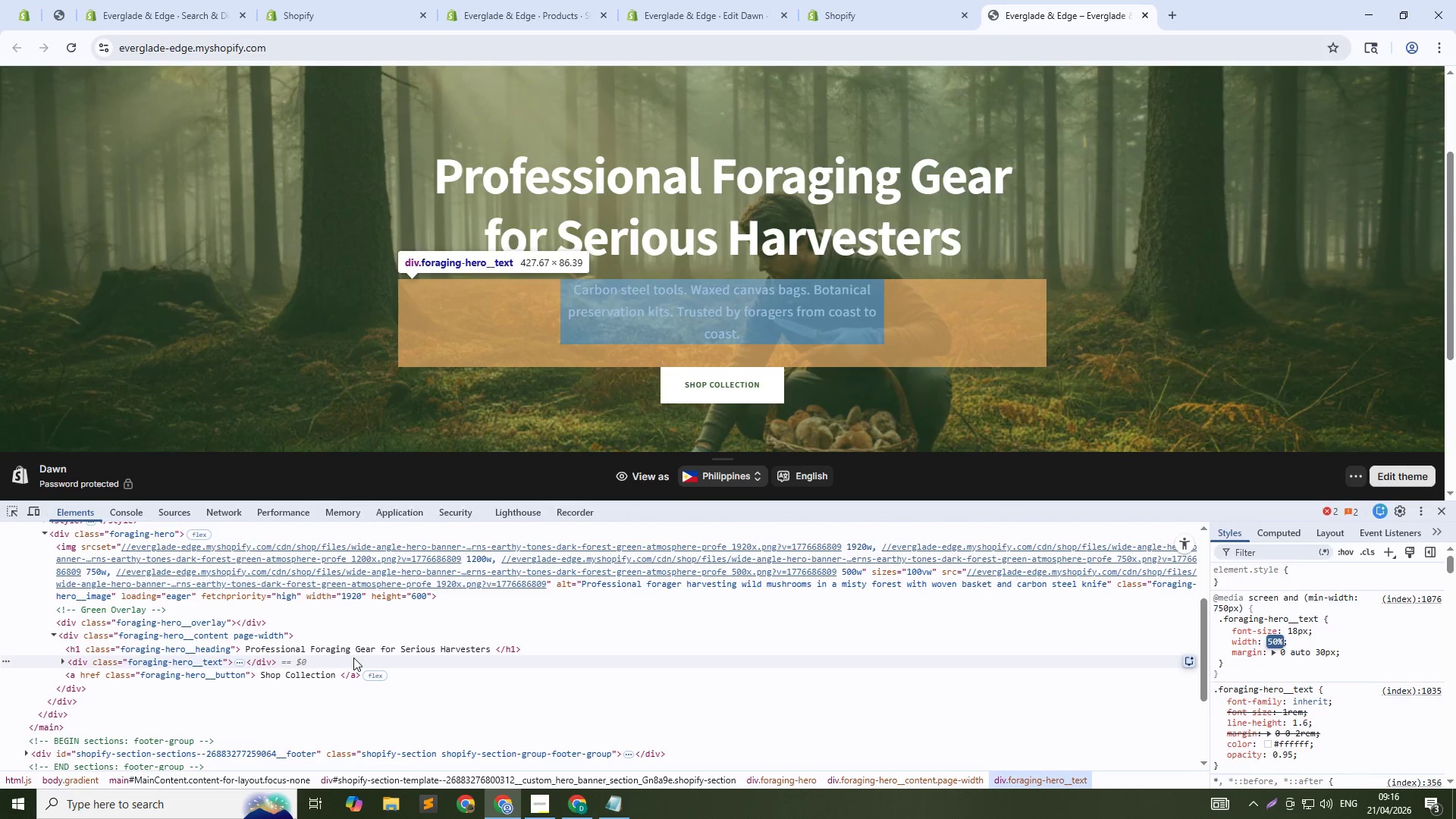 
key(ArrowUp)
 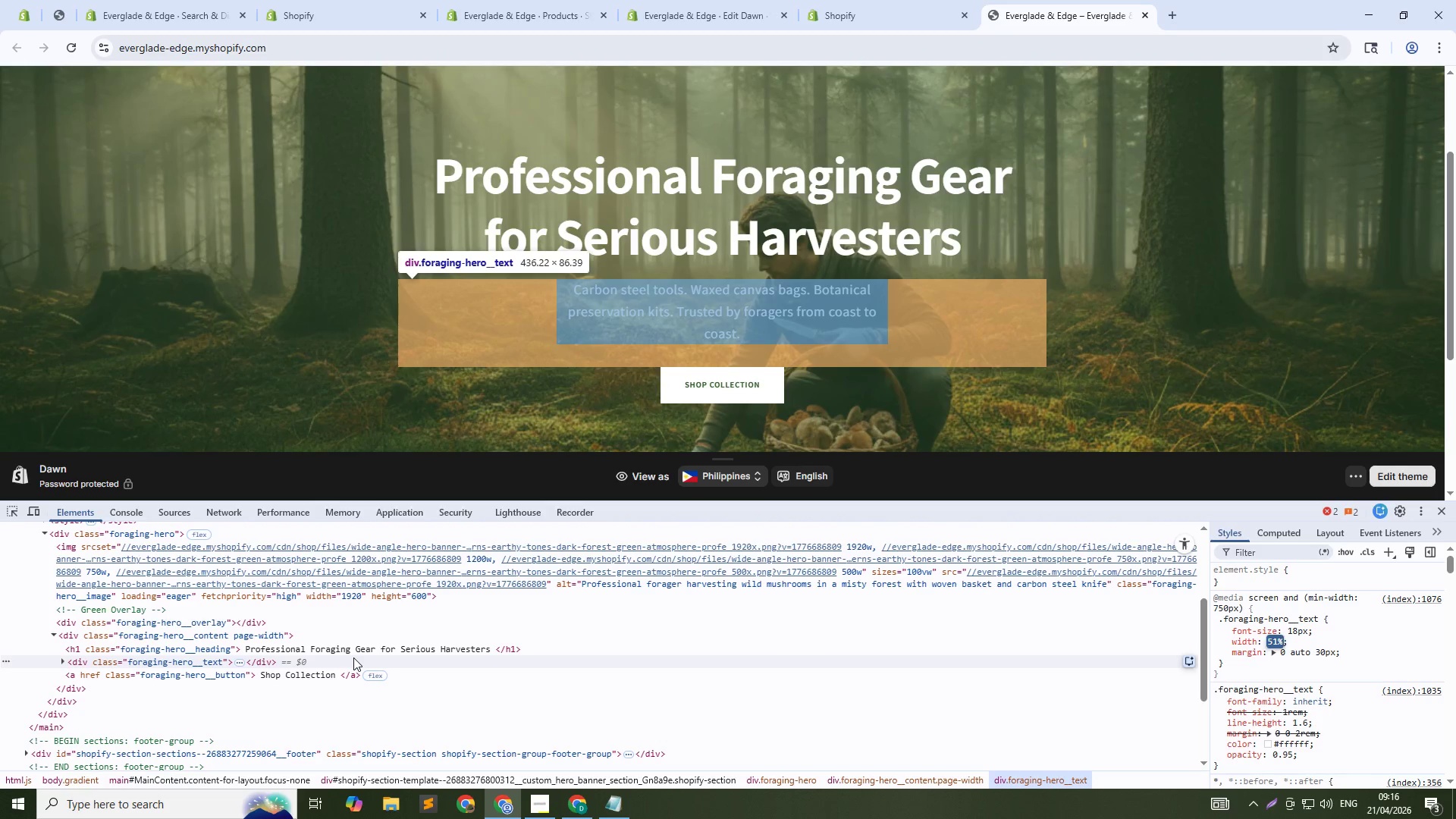 
key(ArrowUp)
 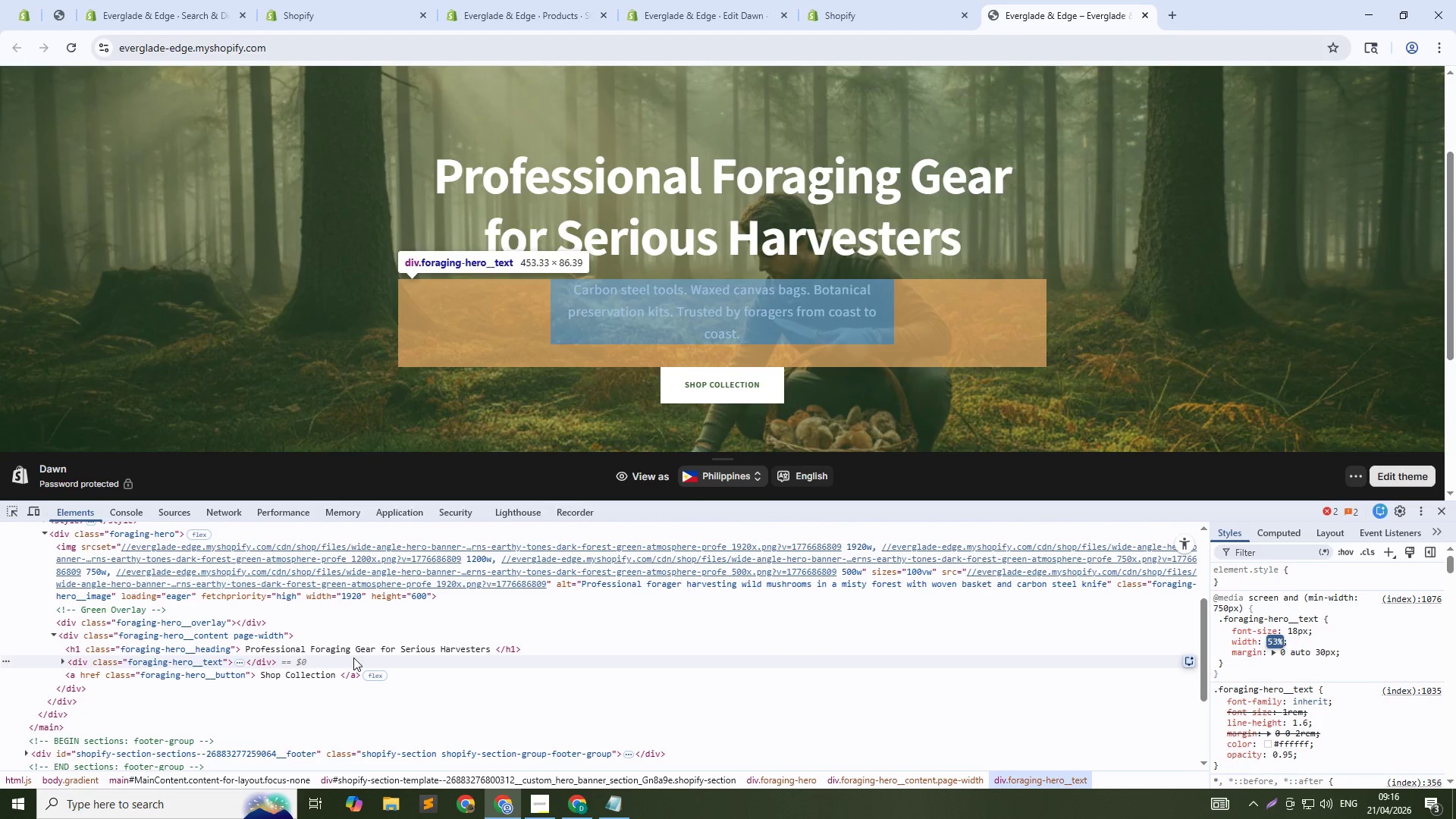 
key(ArrowUp)
 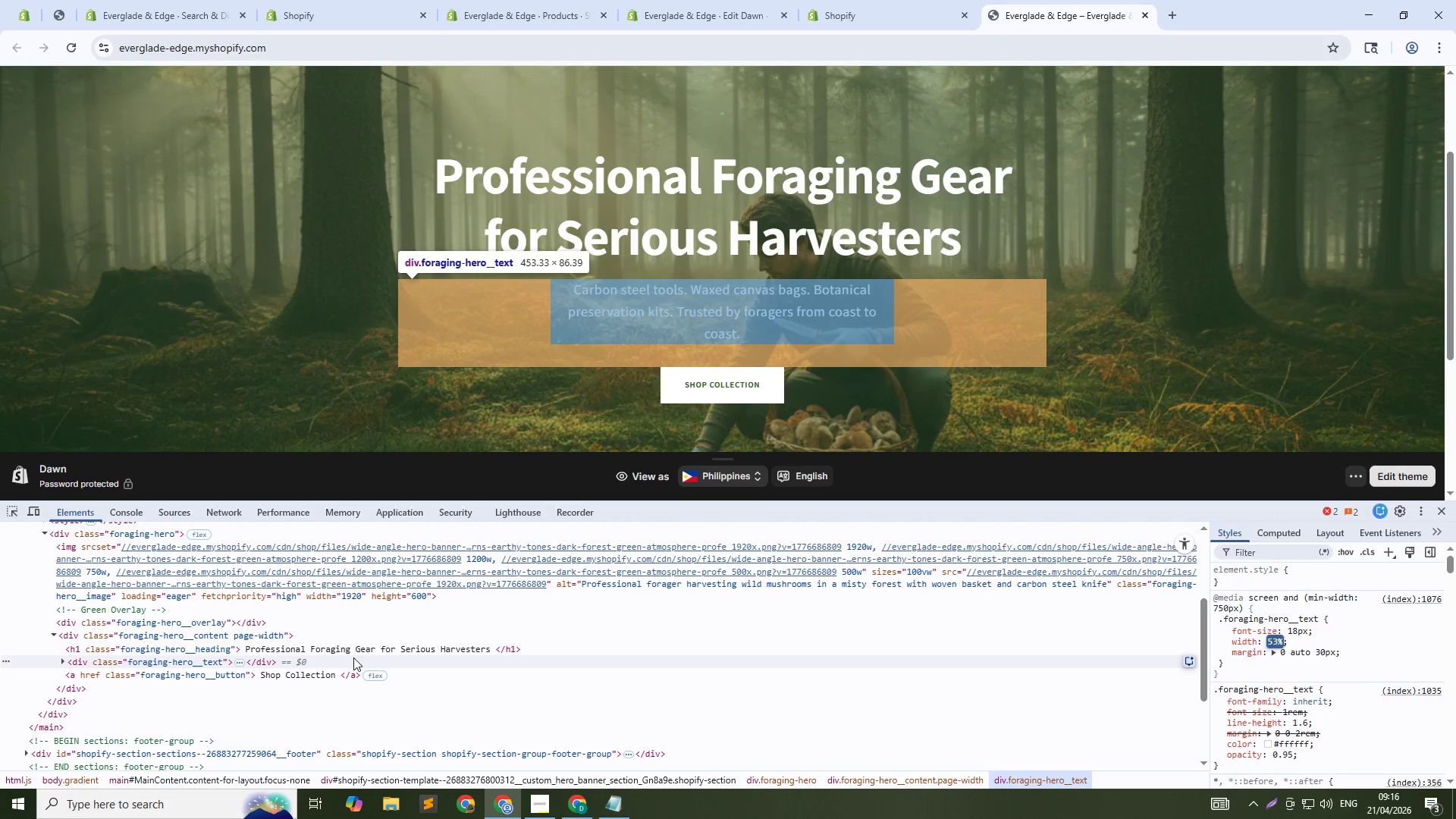 
key(ArrowUp)
 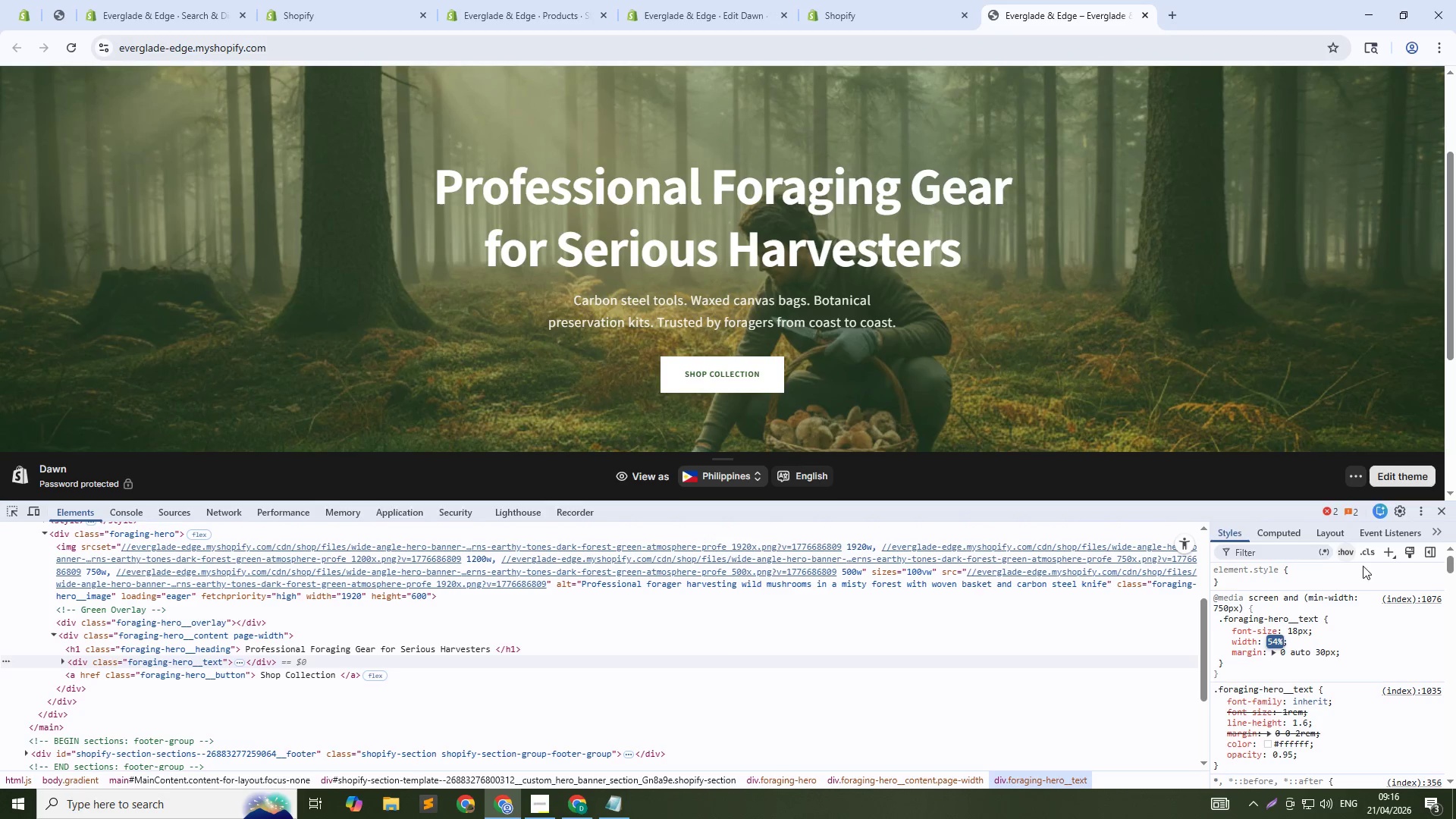 
left_click([1395, 651])
 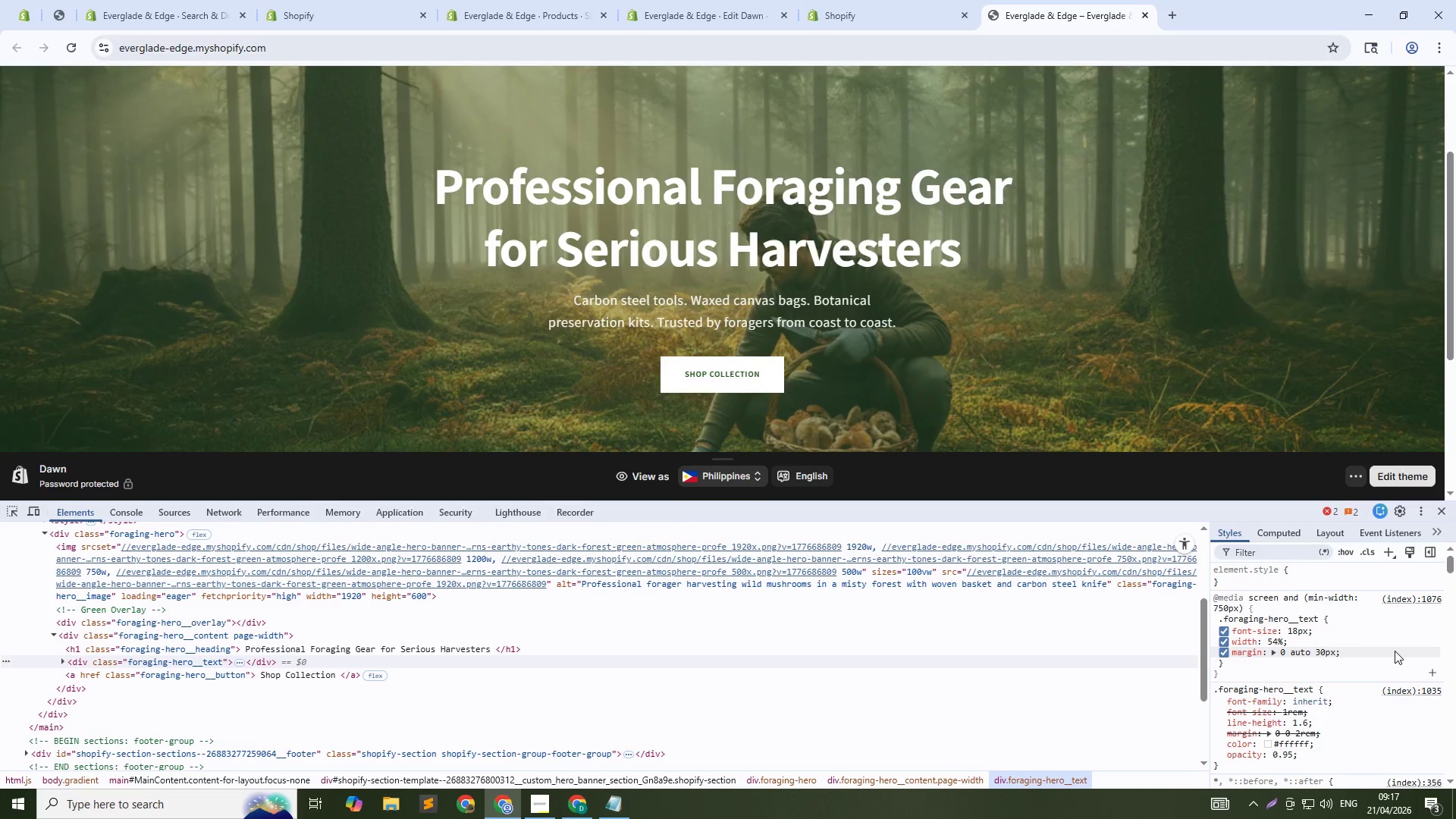 
wait(34.95)
 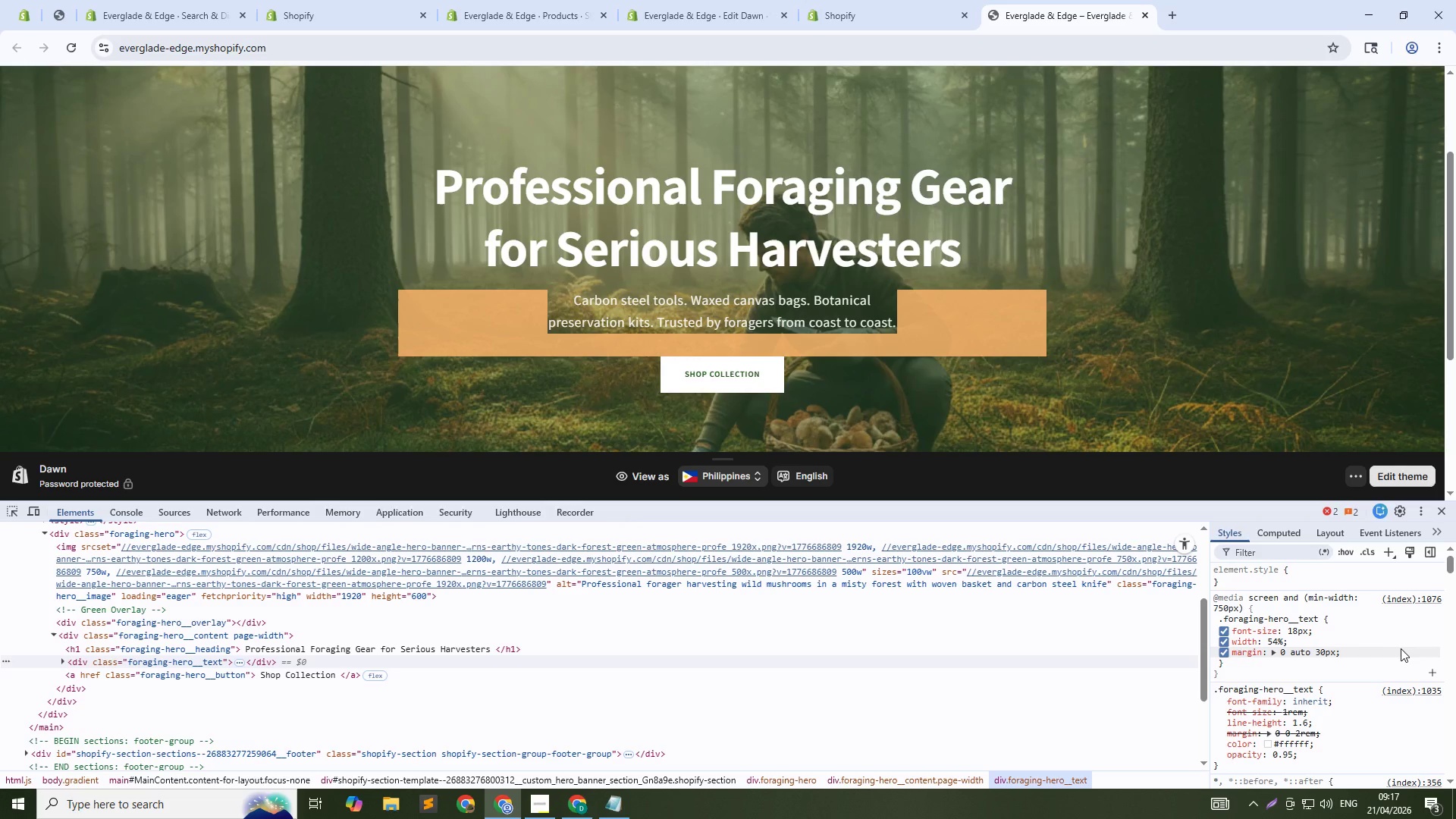 
key(Control+Shift+C)
 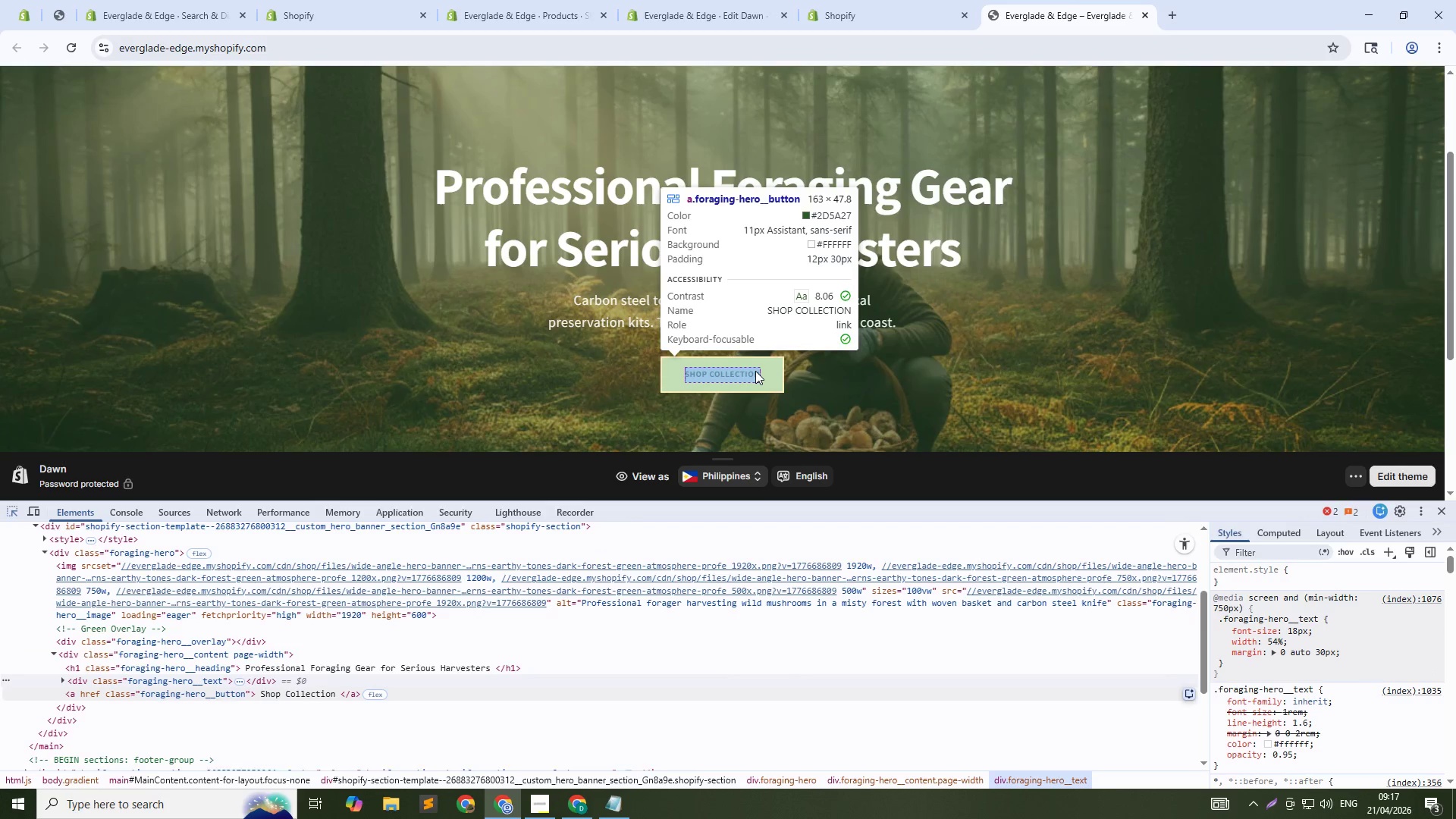 
left_click([755, 371])
 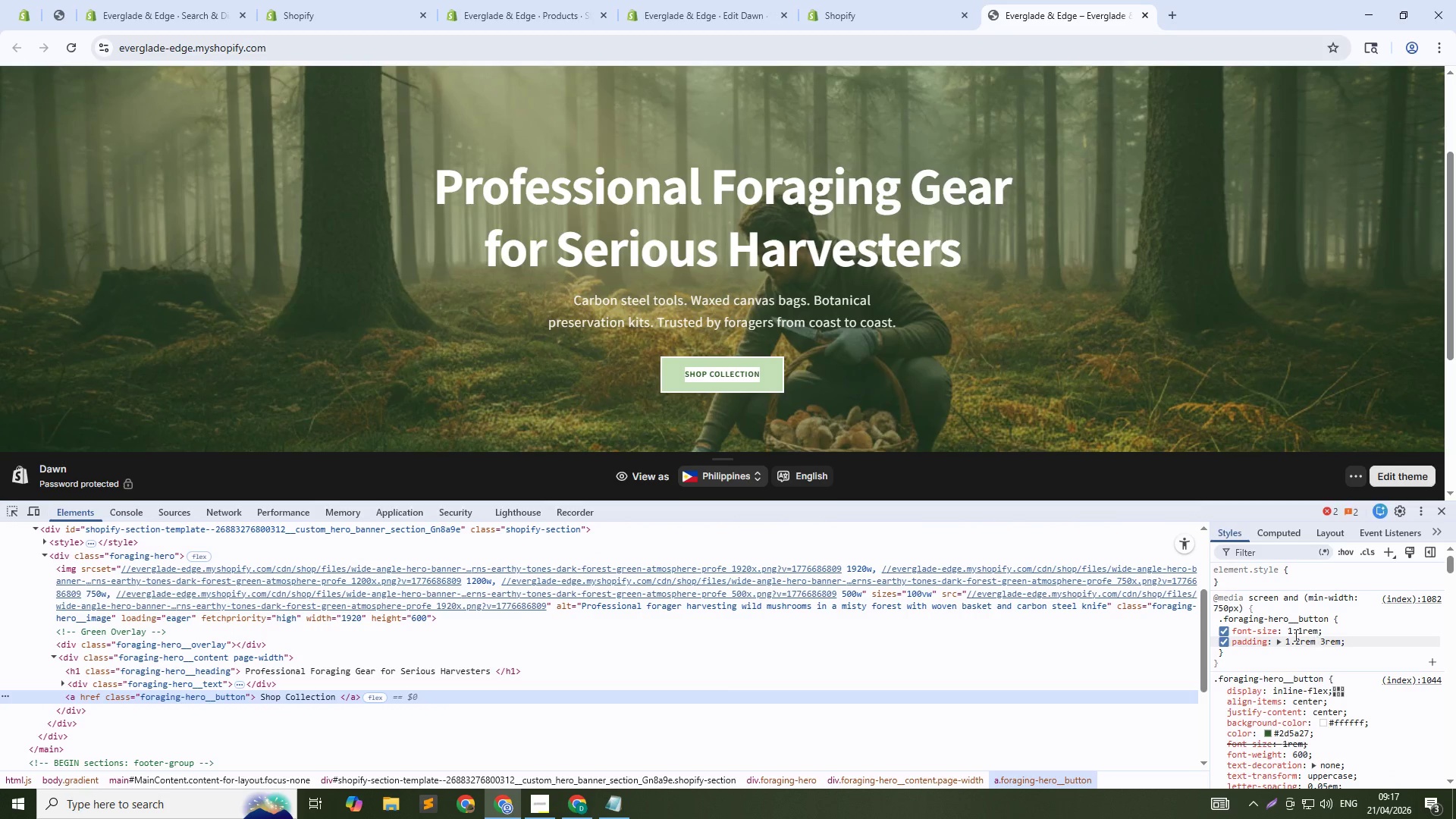 
left_click([1291, 627])
 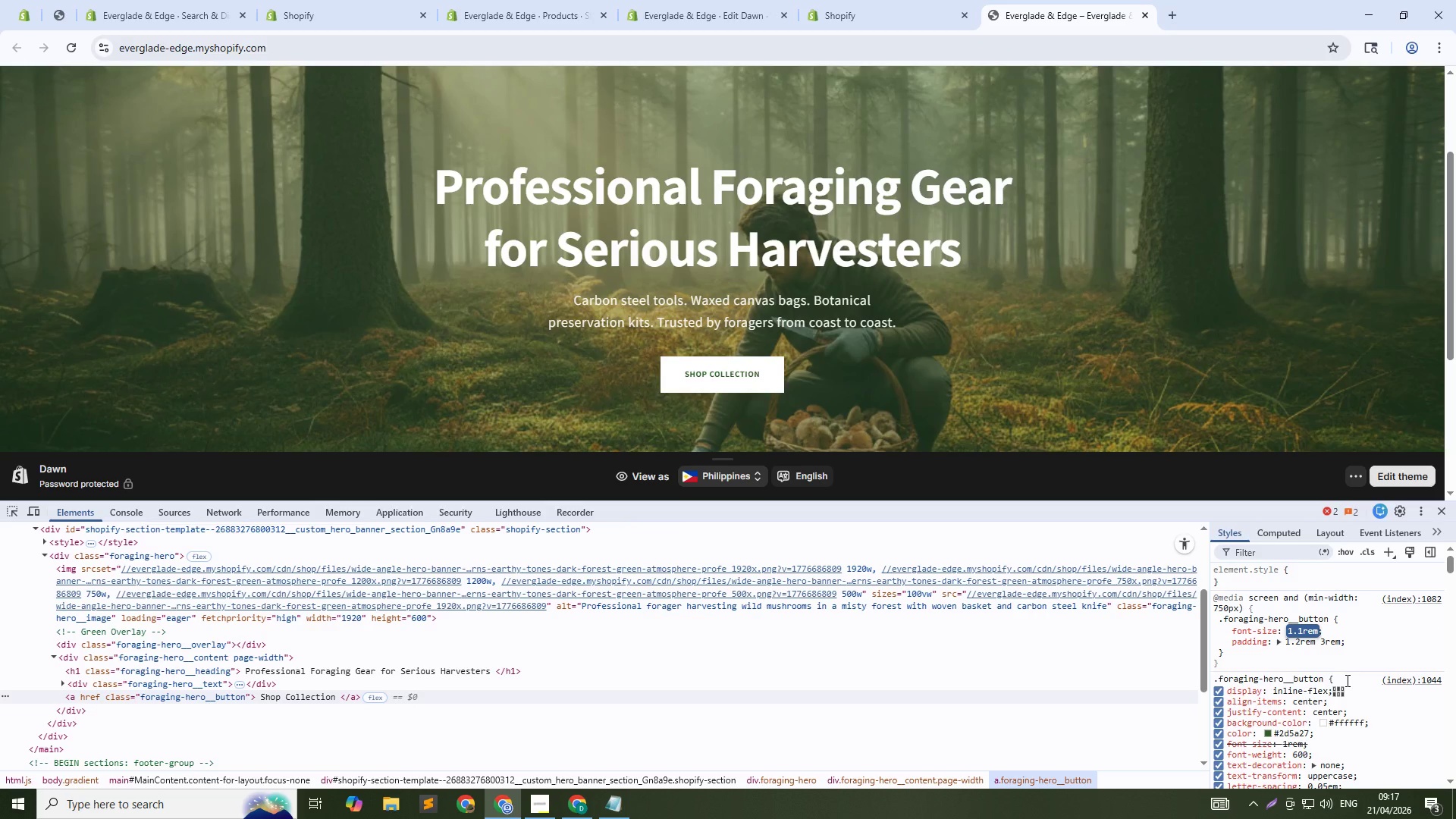 
type(14px)
 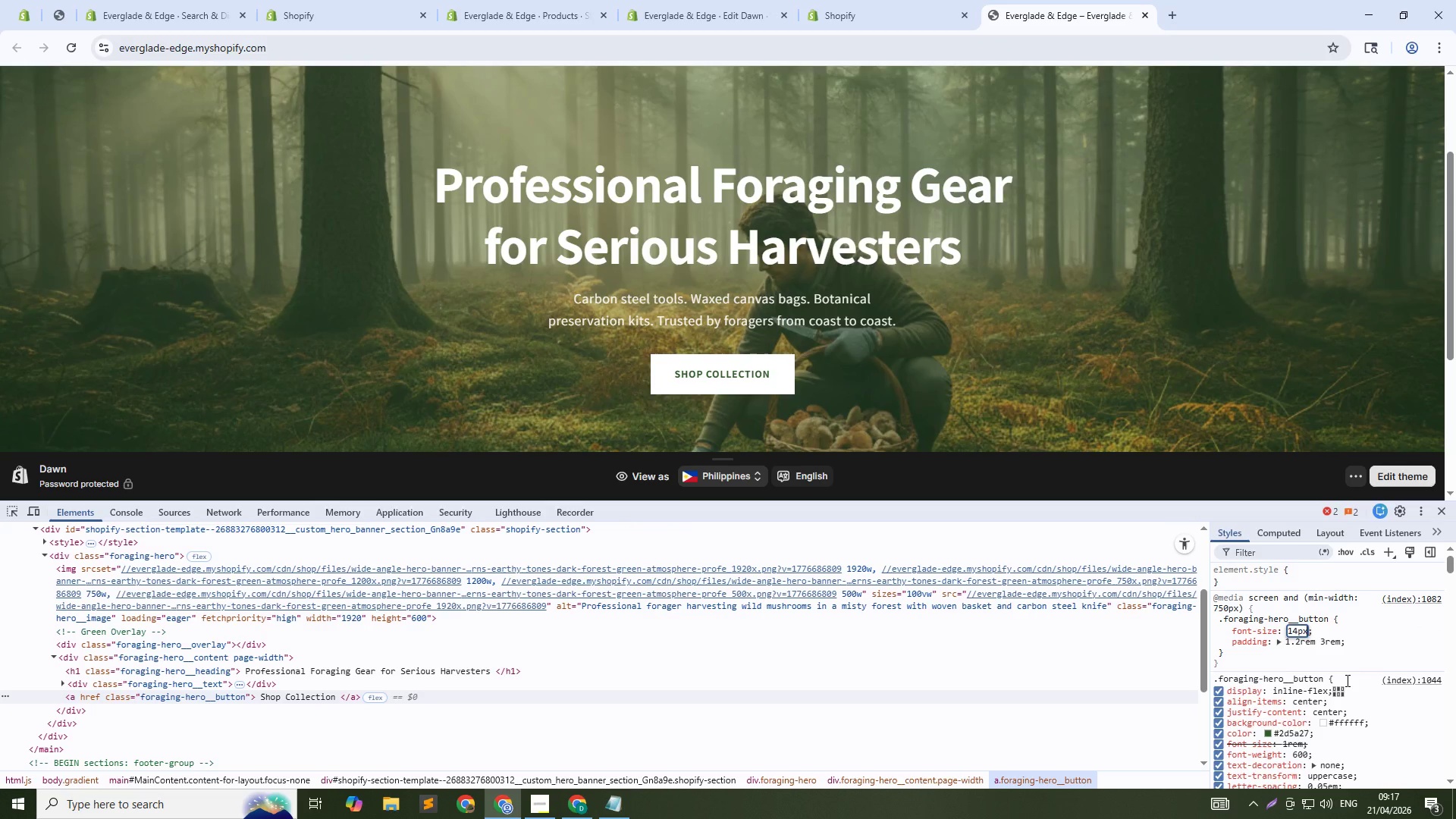 
key(Enter)
 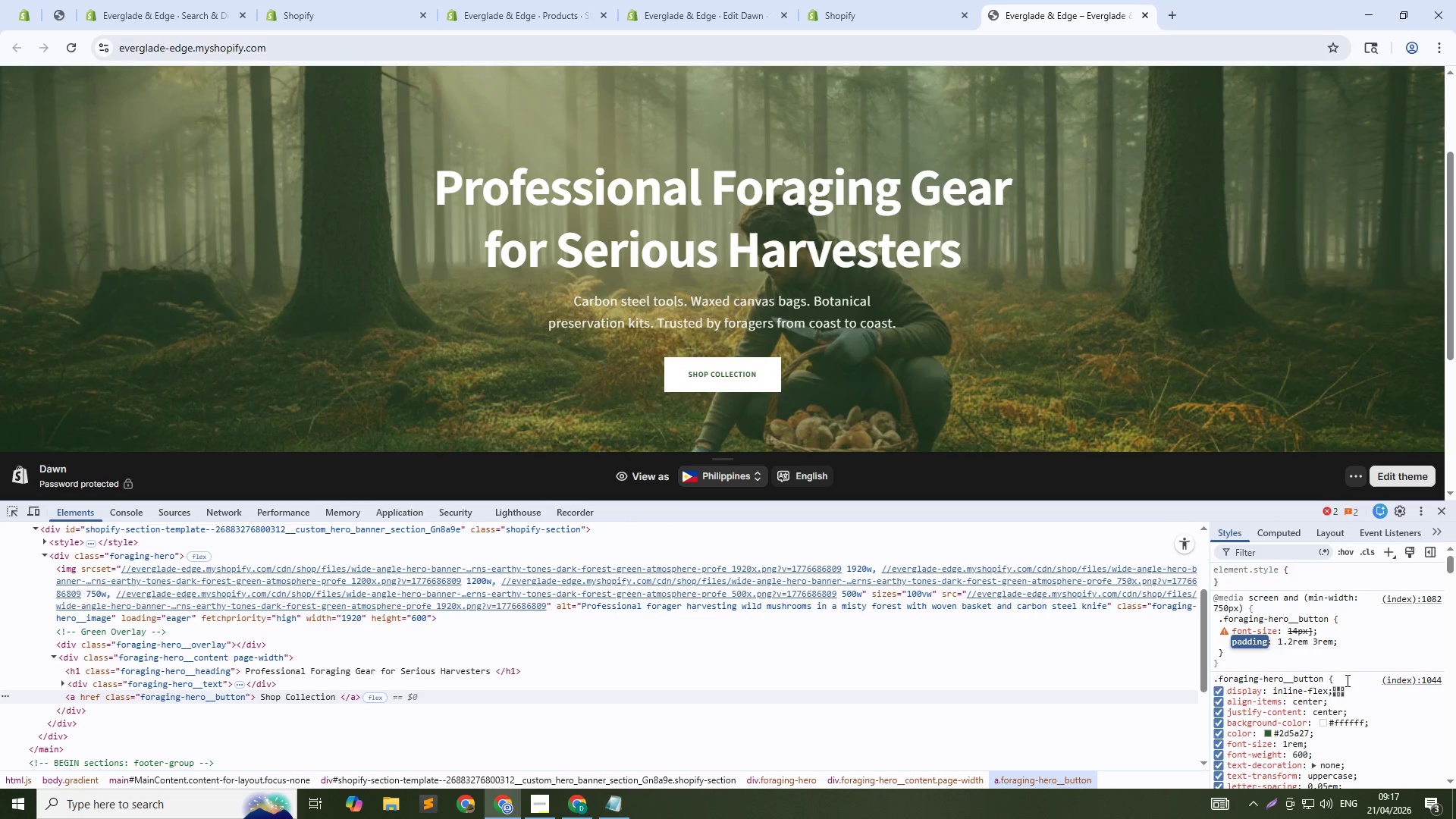 
key(BracketRight)
 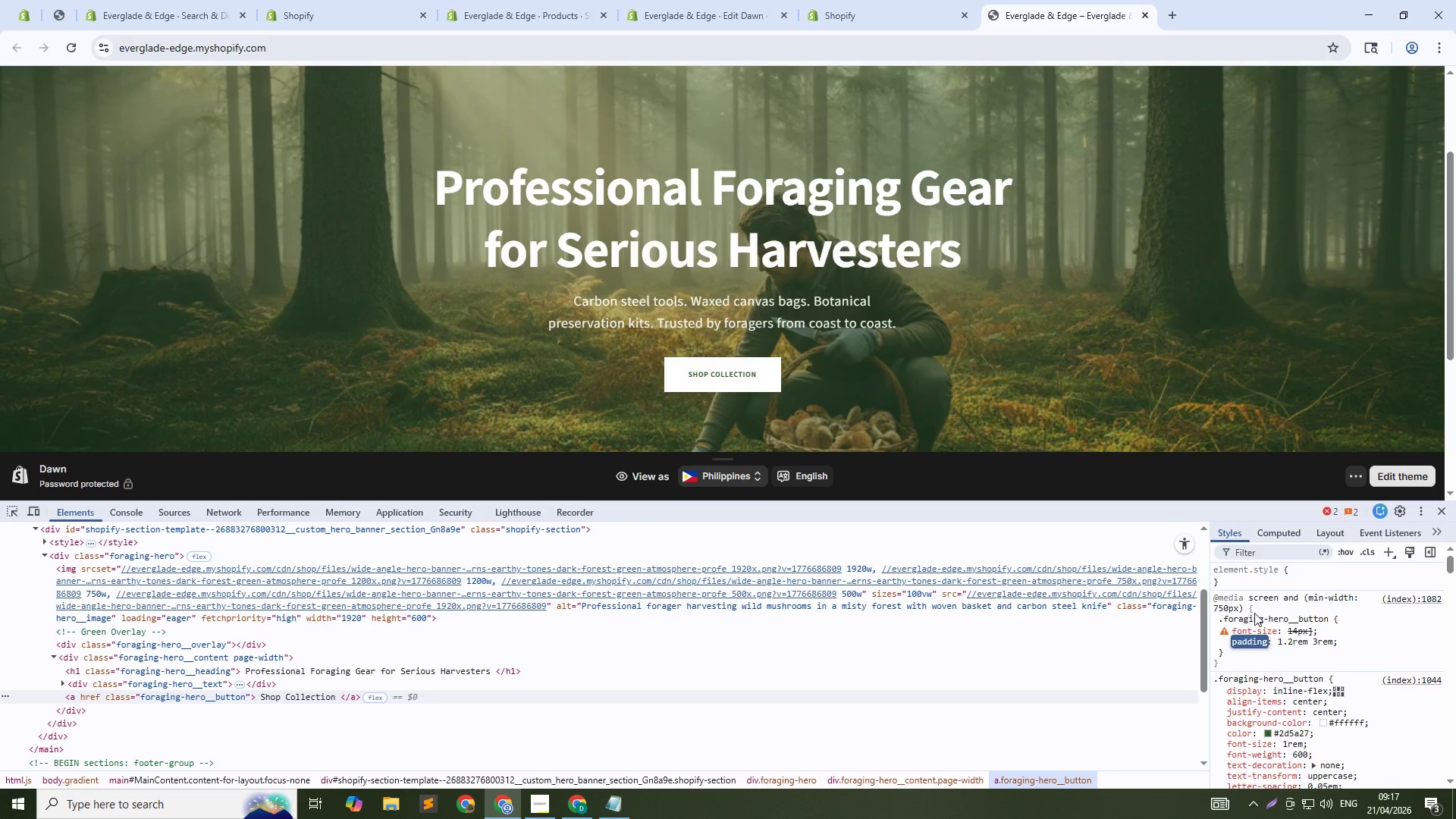 
left_click([1301, 629])
 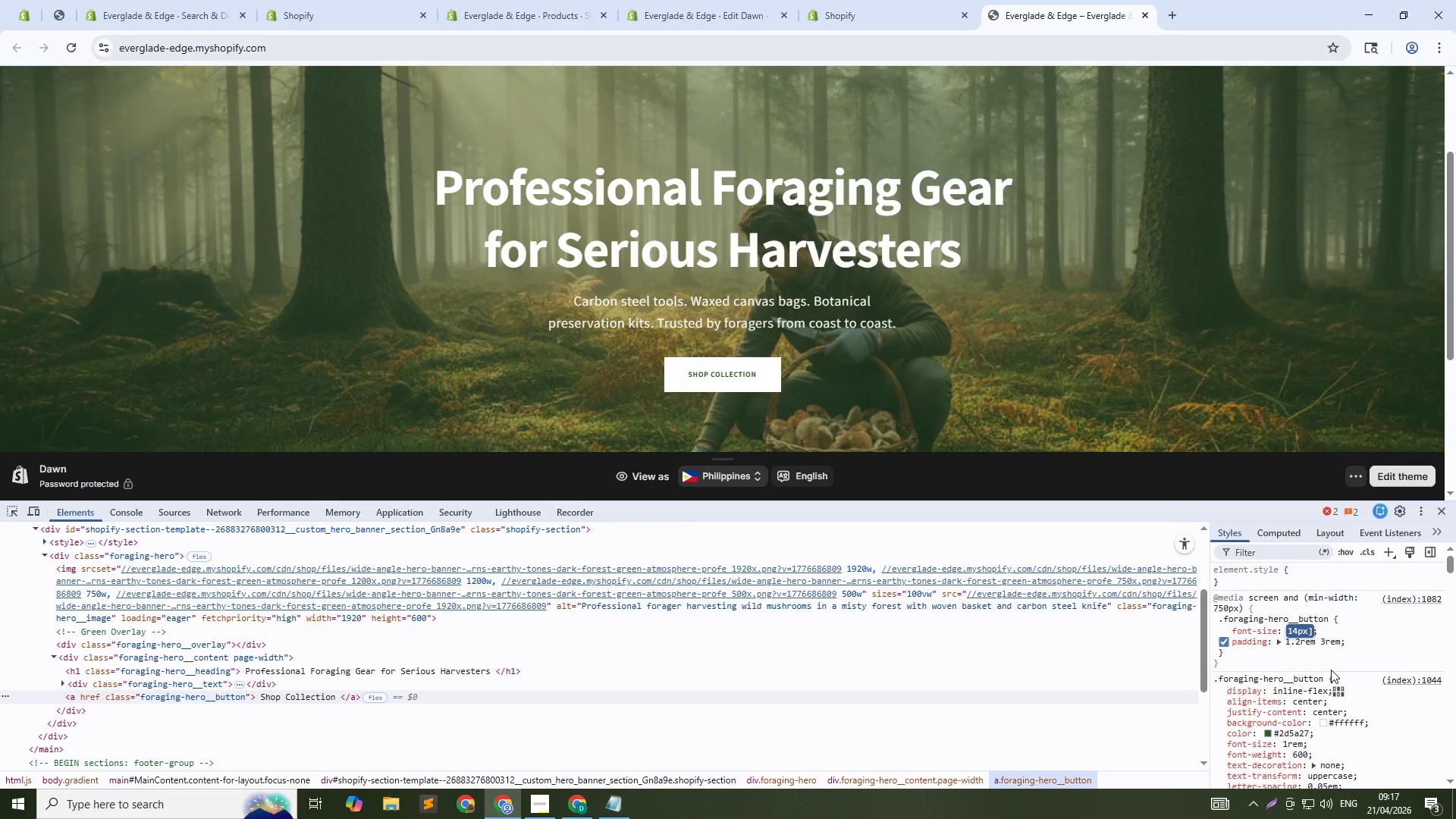 
type(14px)
 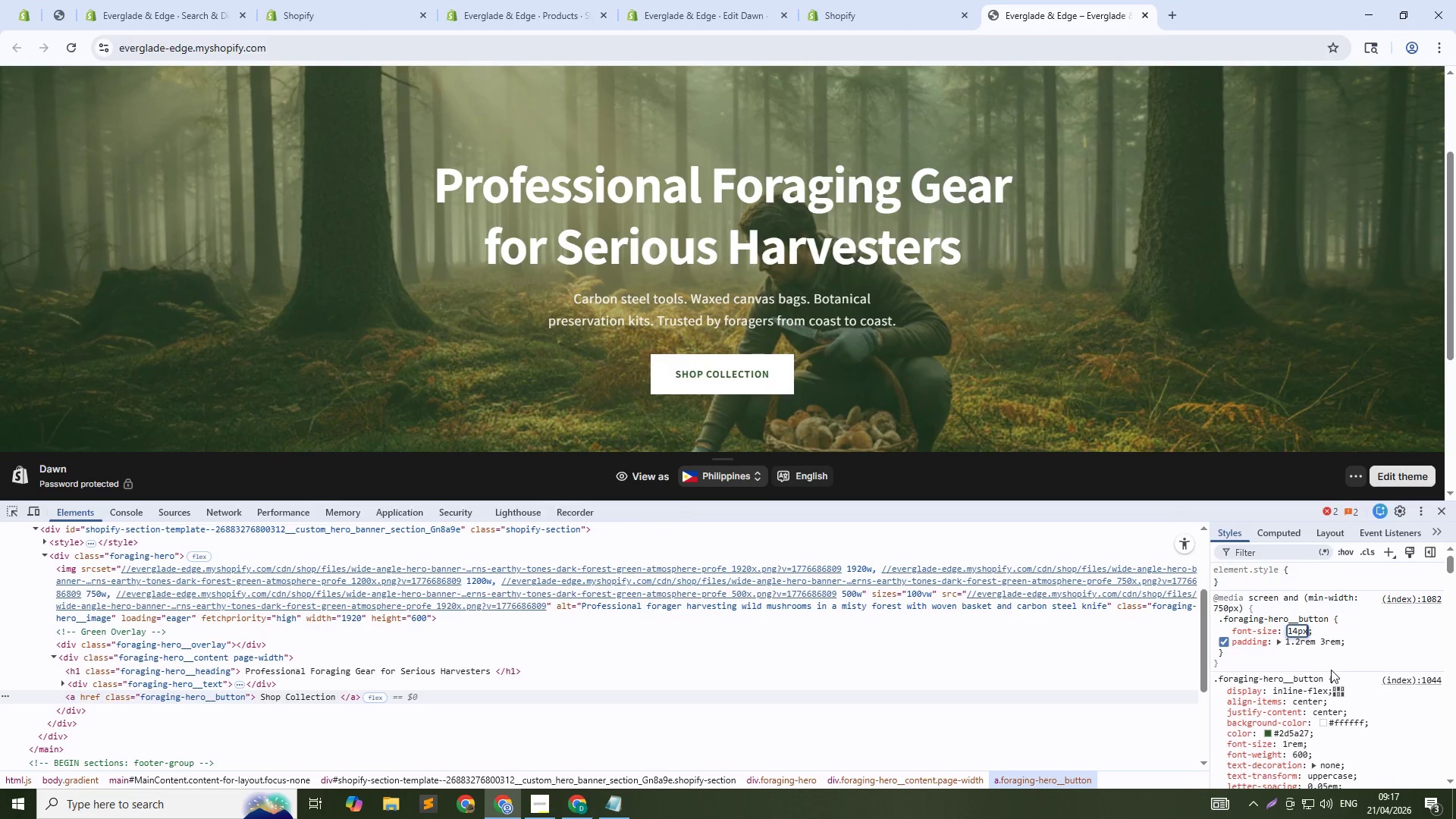 
key(Enter)
 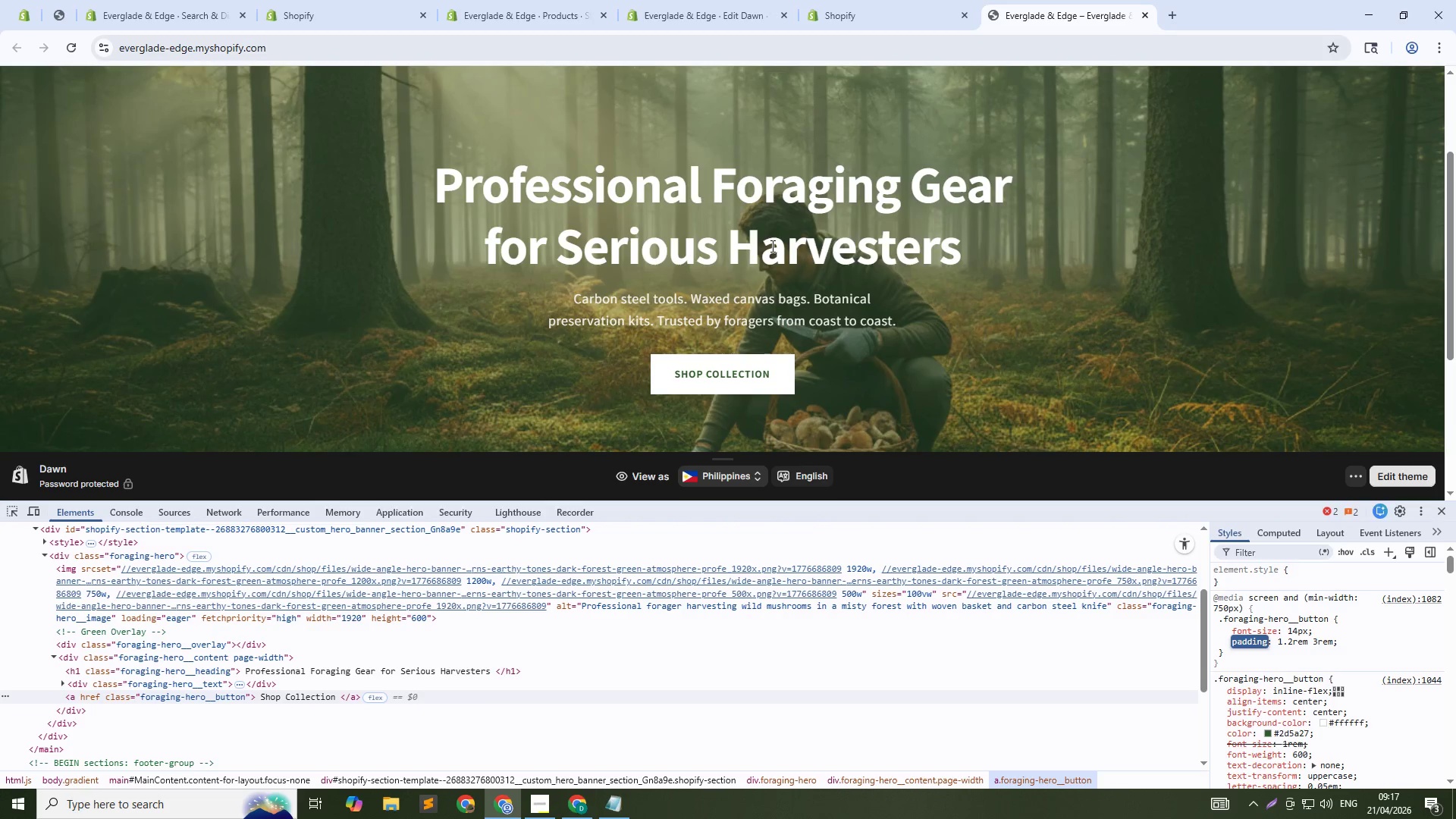 
key(Control+Shift+ShiftLeft)
 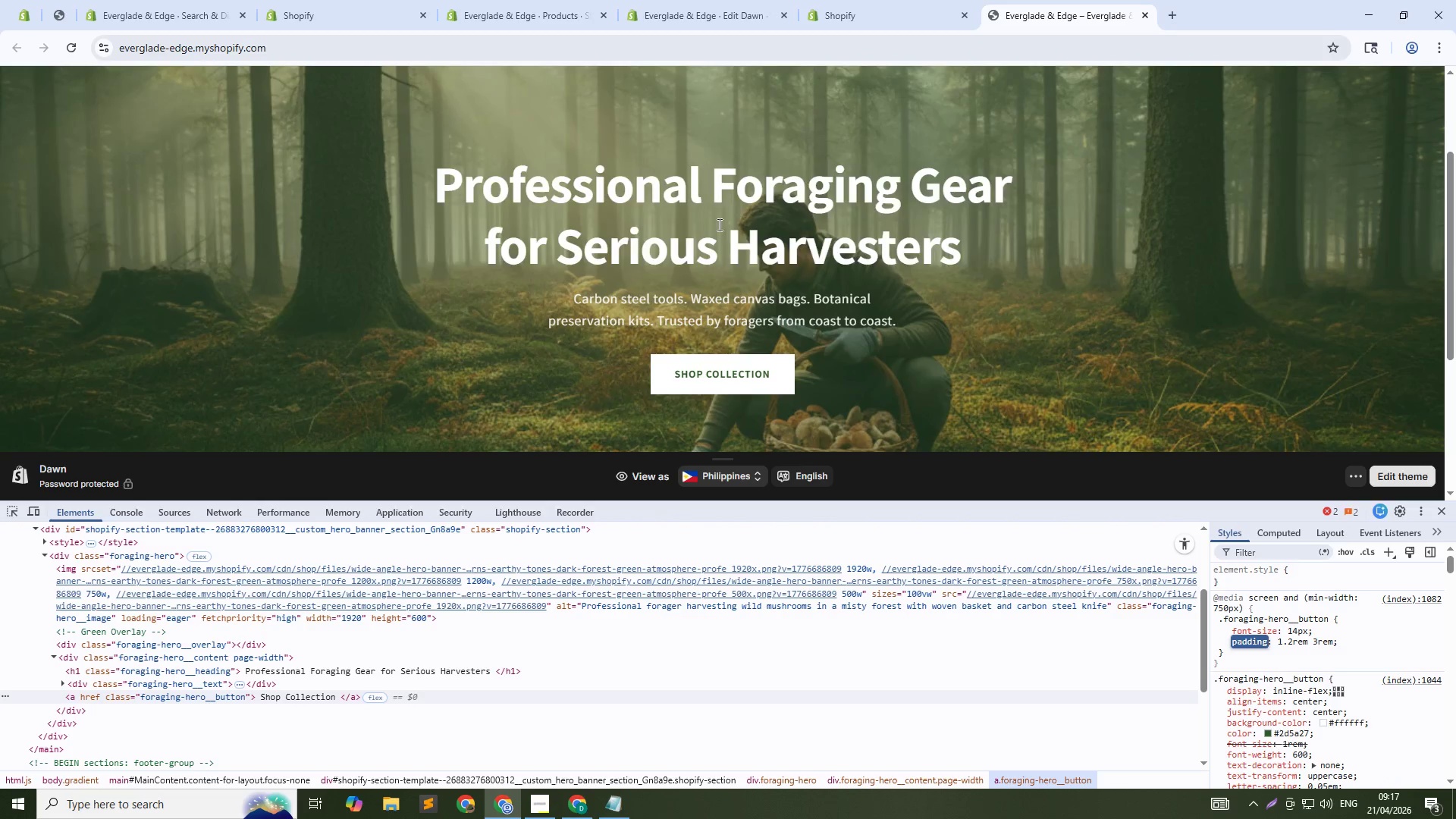 
key(Control+Shift+C)
 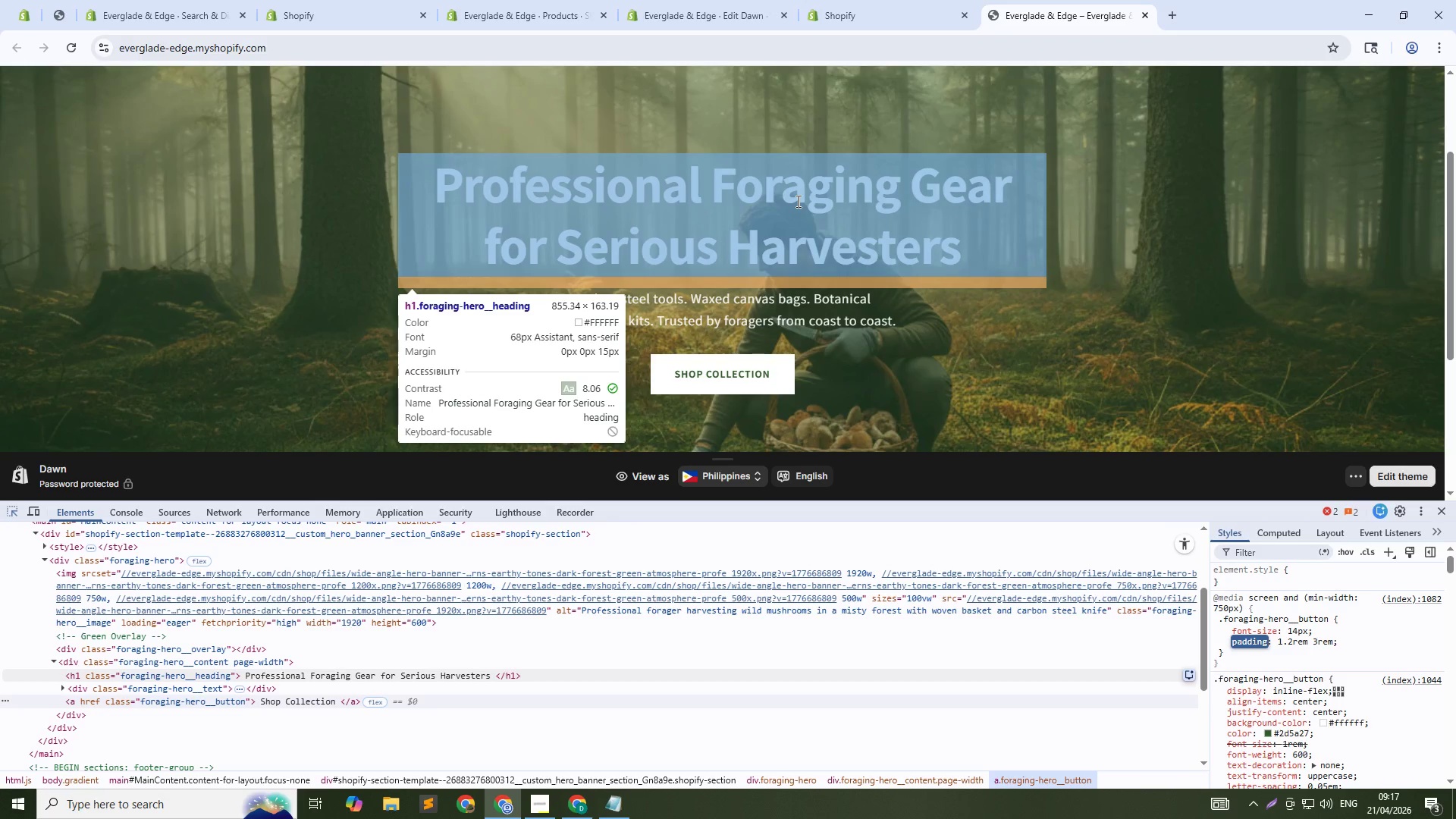 
left_click([797, 201])
 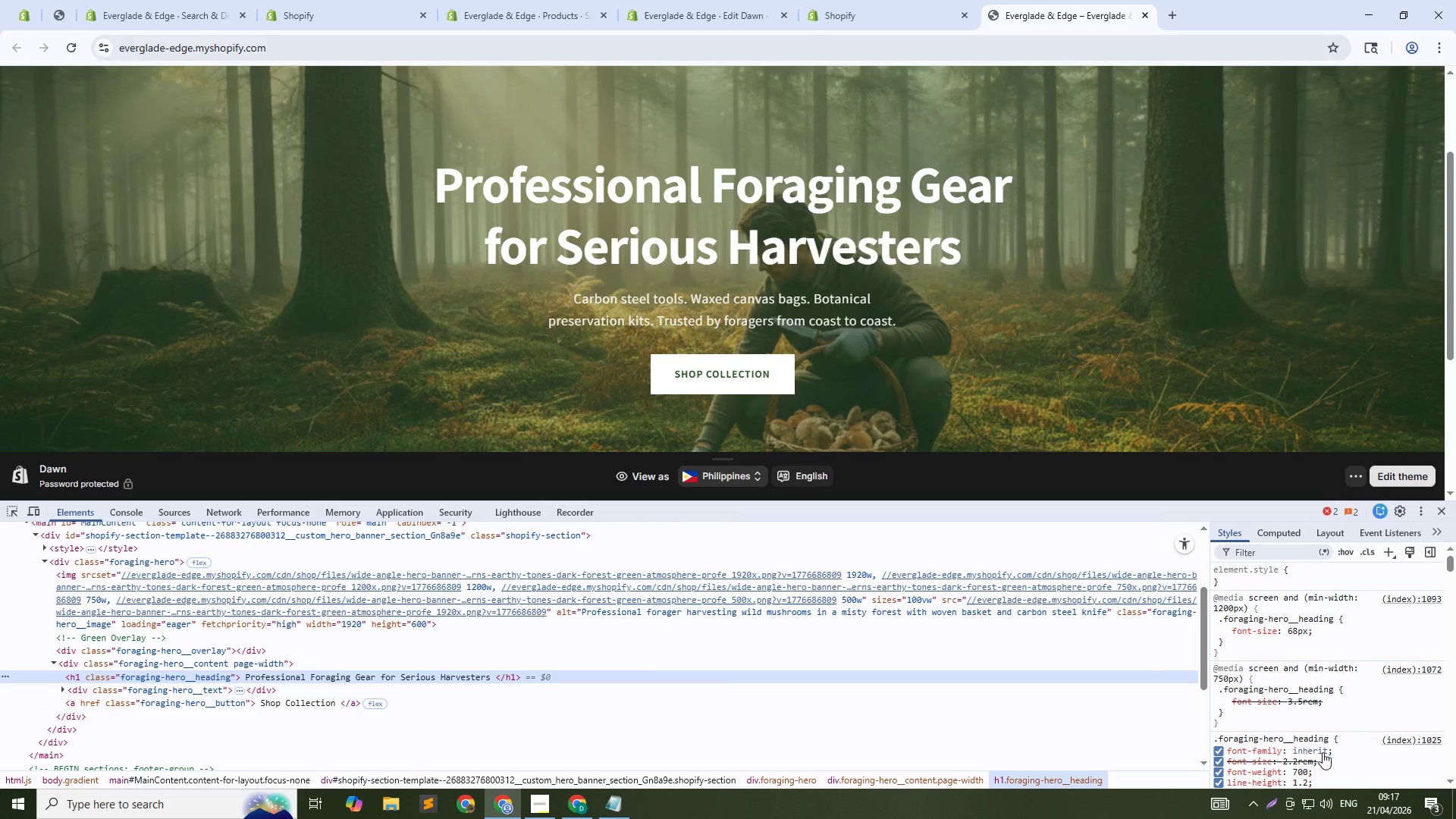 
scroll: coordinate [1302, 783], scroll_direction: down, amount: 1.0
 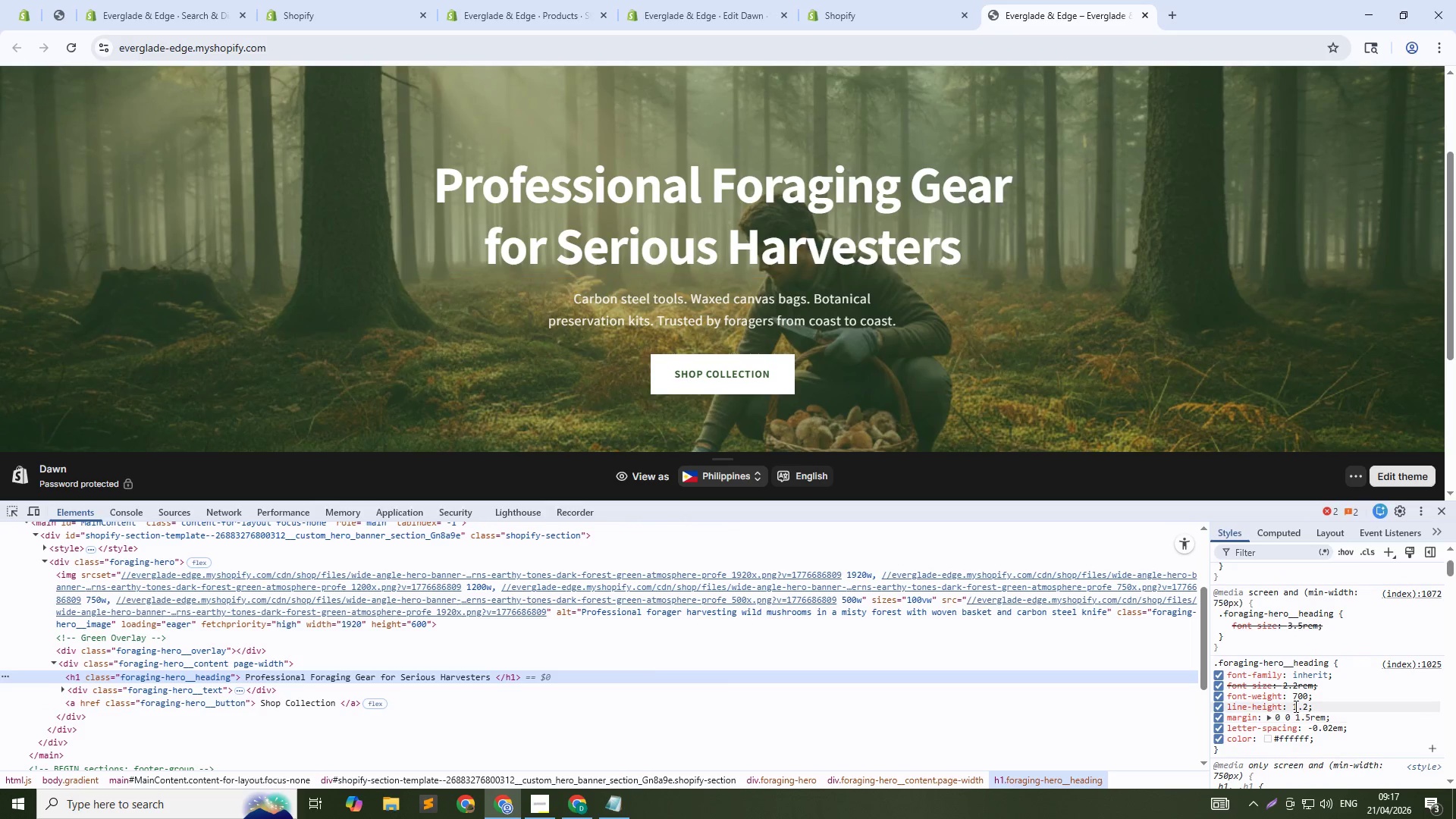 
left_click([1294, 706])
 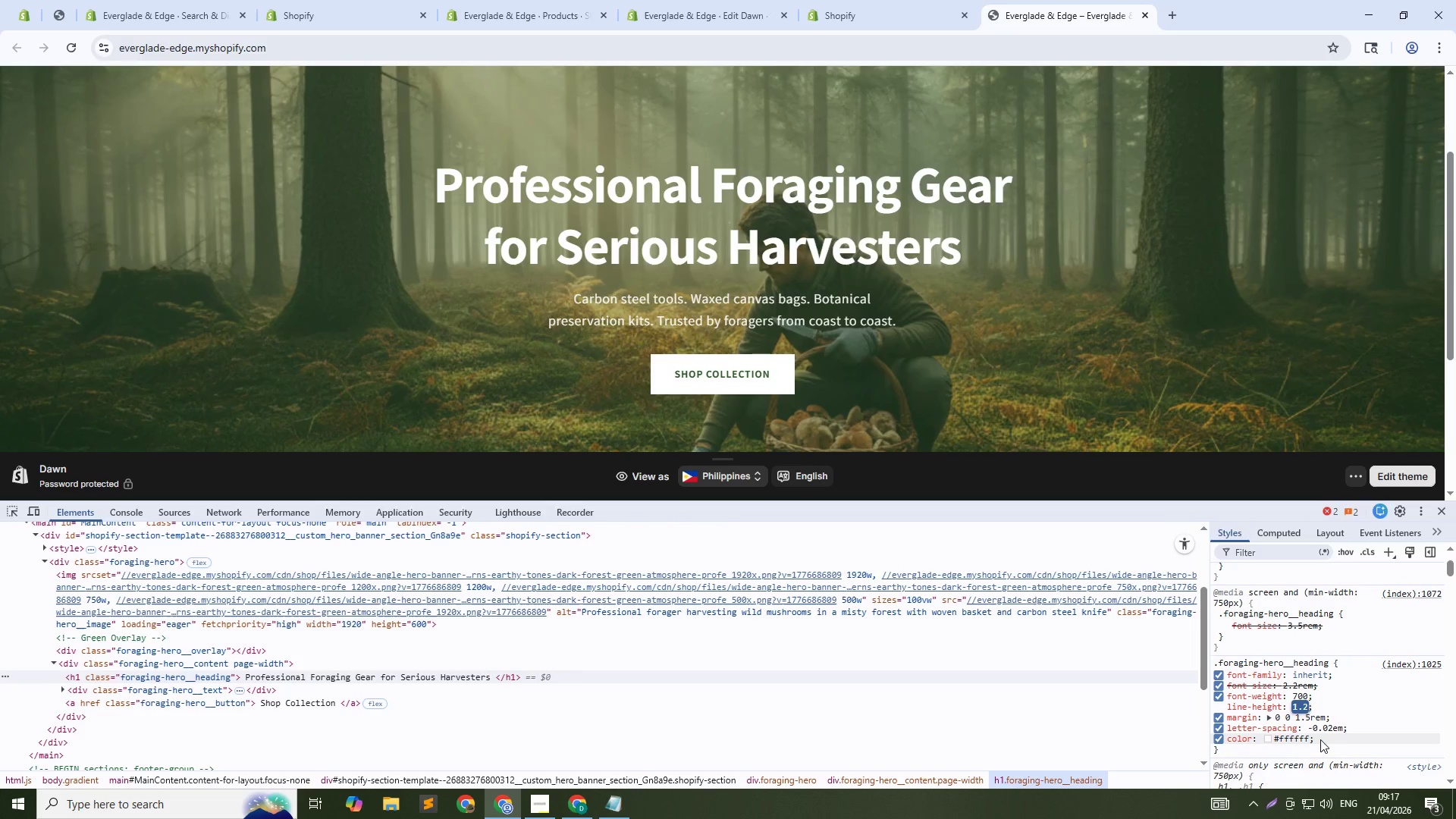 
key(Numpad1)
 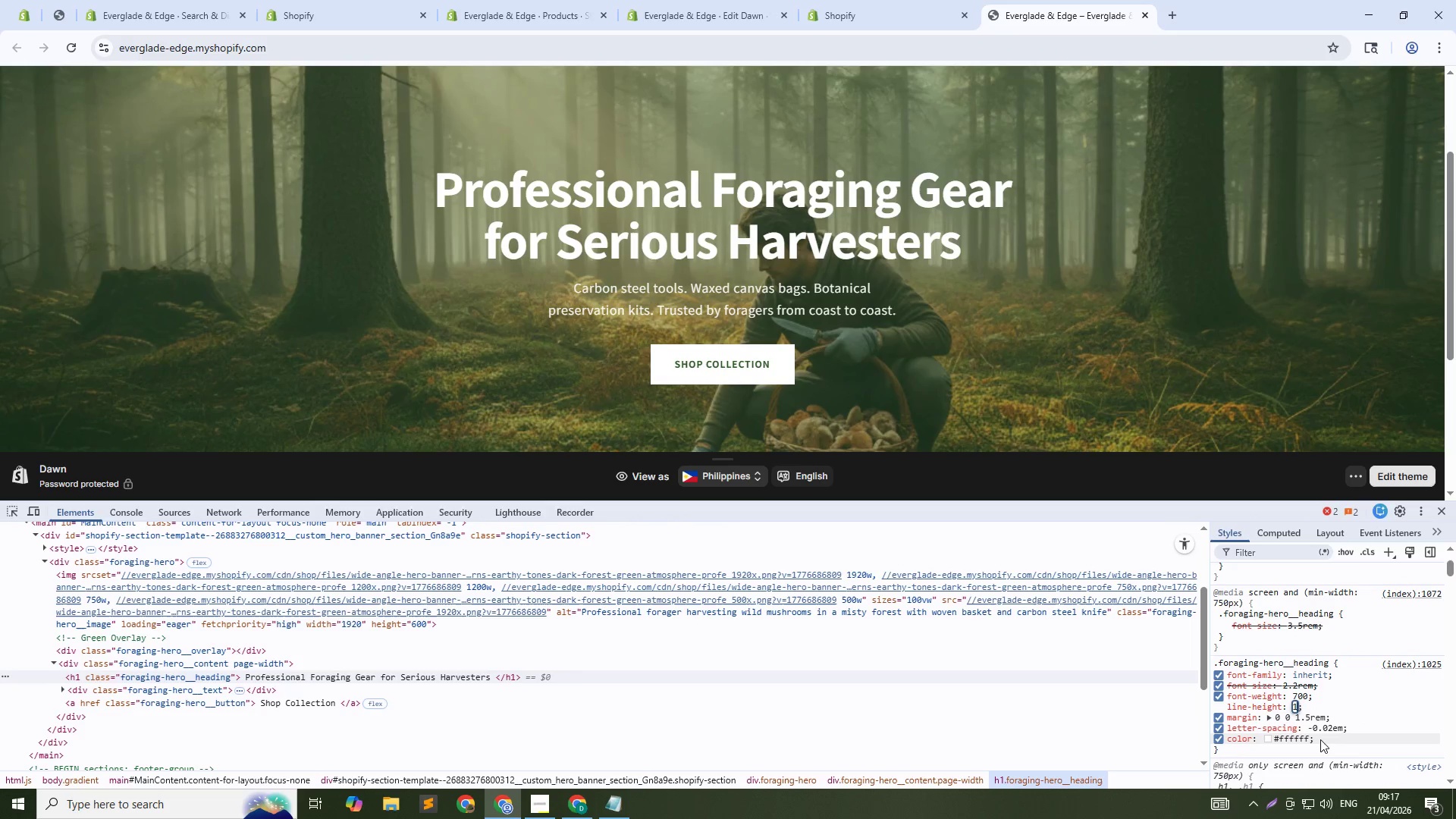 
key(NumpadEnter)
 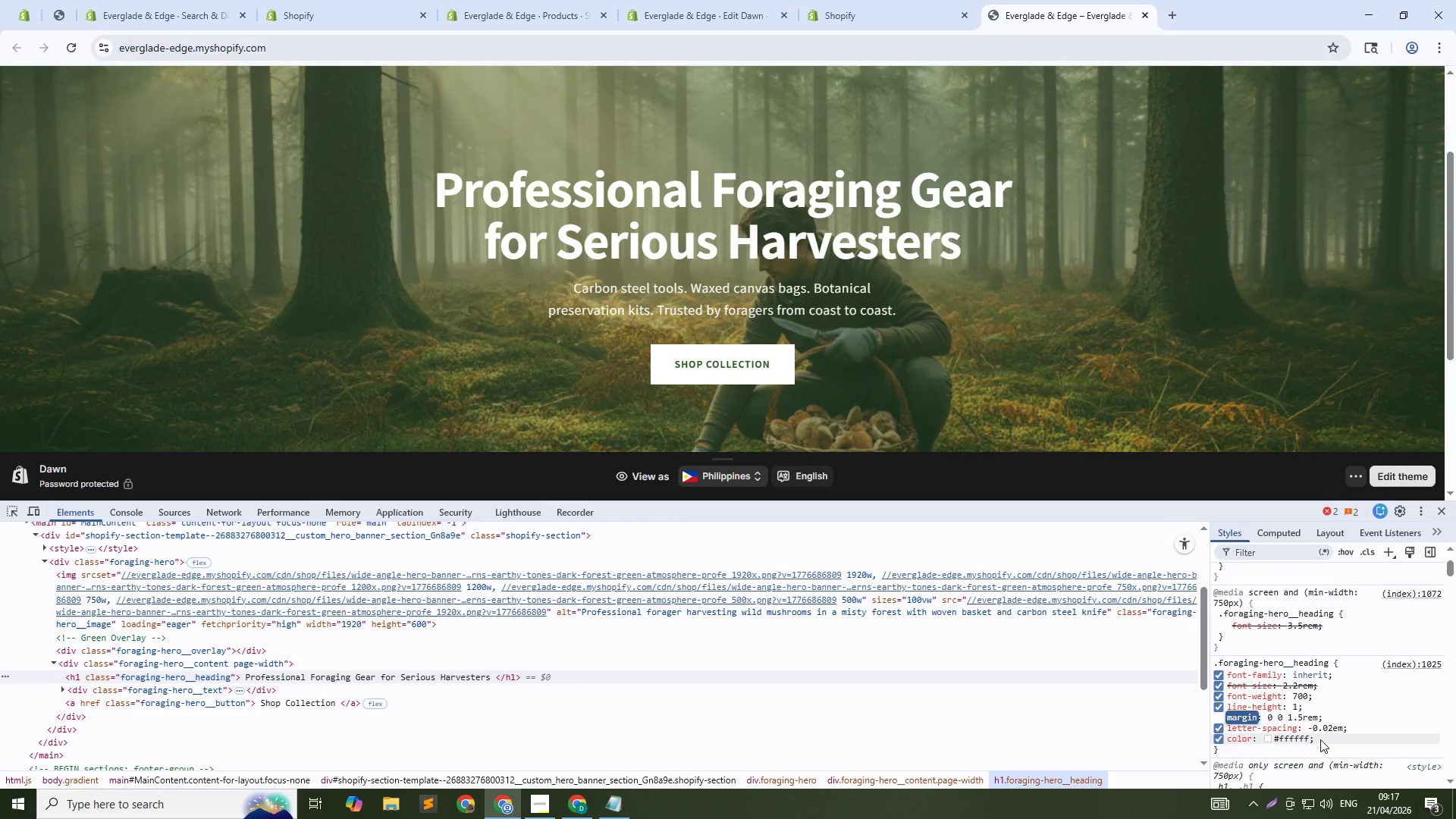 
key(NumpadEnter)
 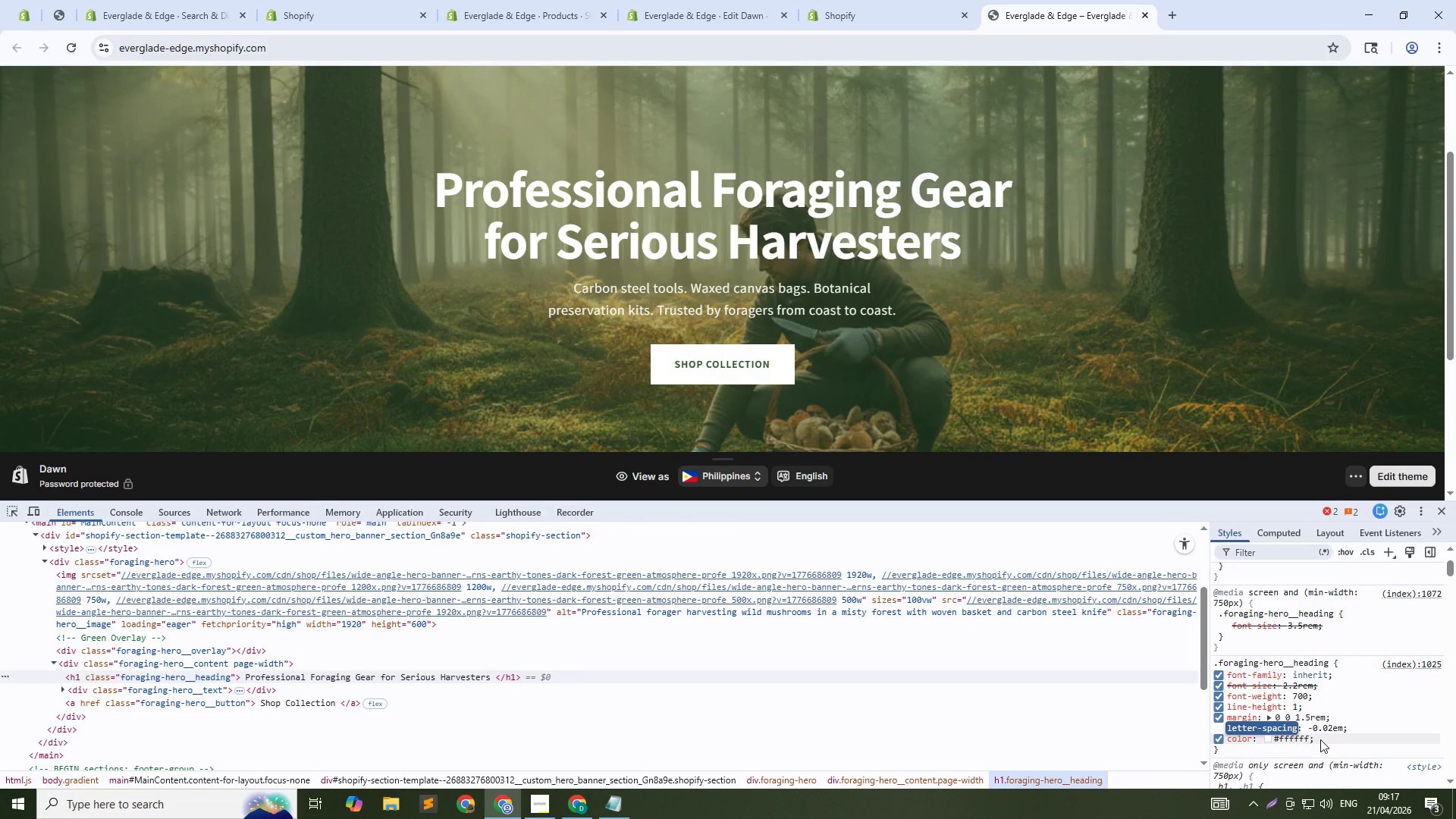 
key(NumpadEnter)
 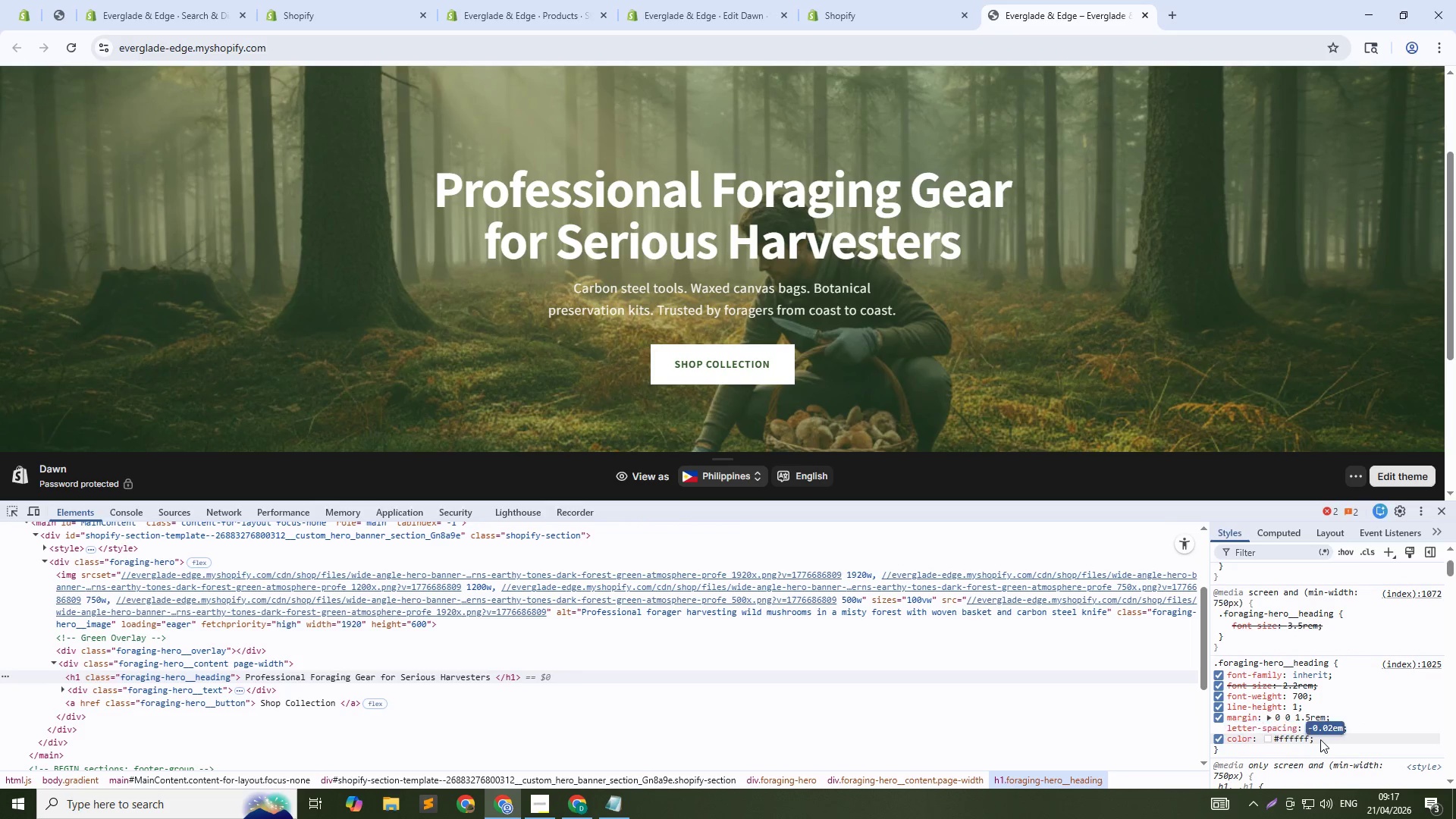 
key(NumpadEnter)
 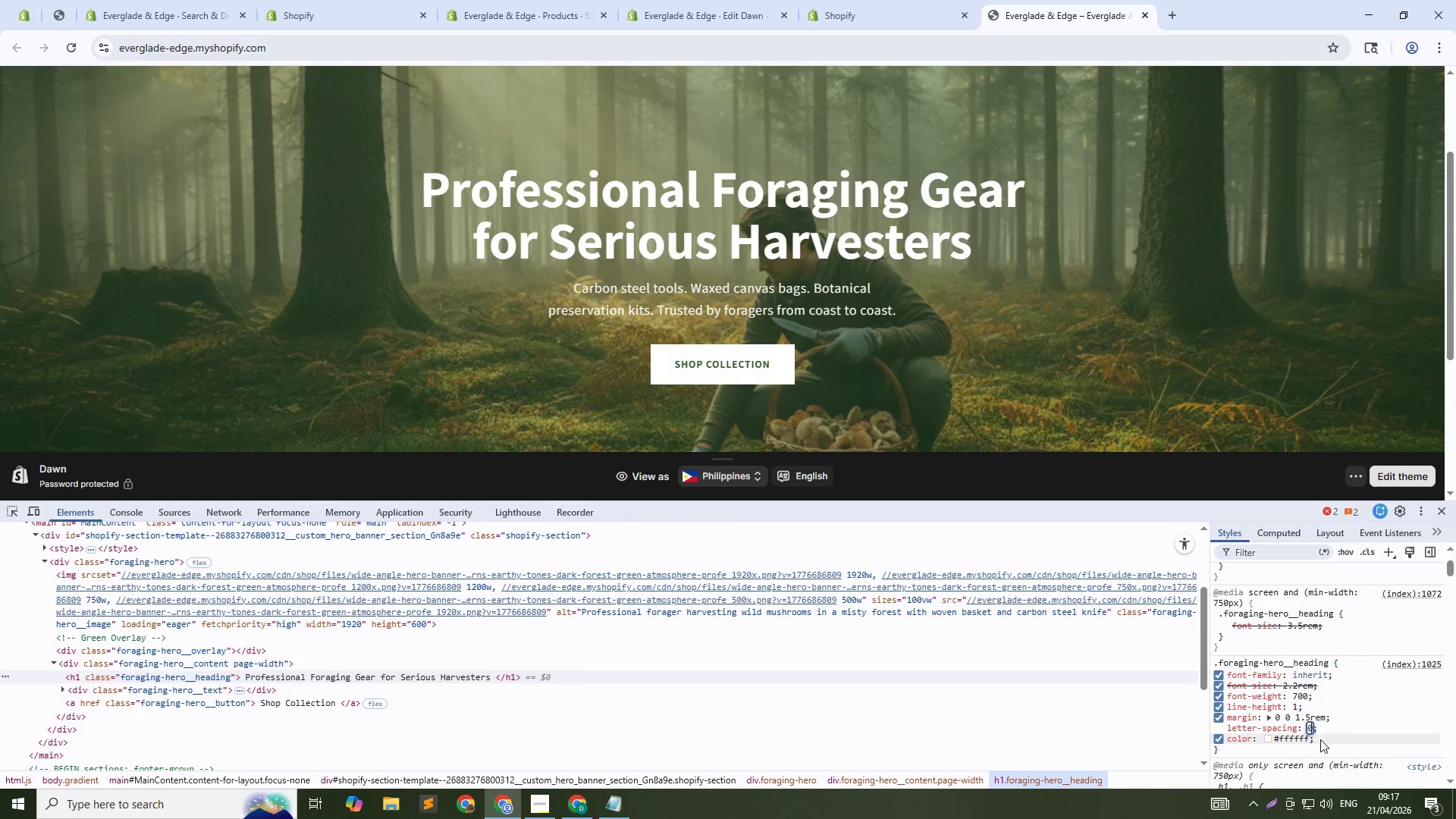 
key(Numpad0)
 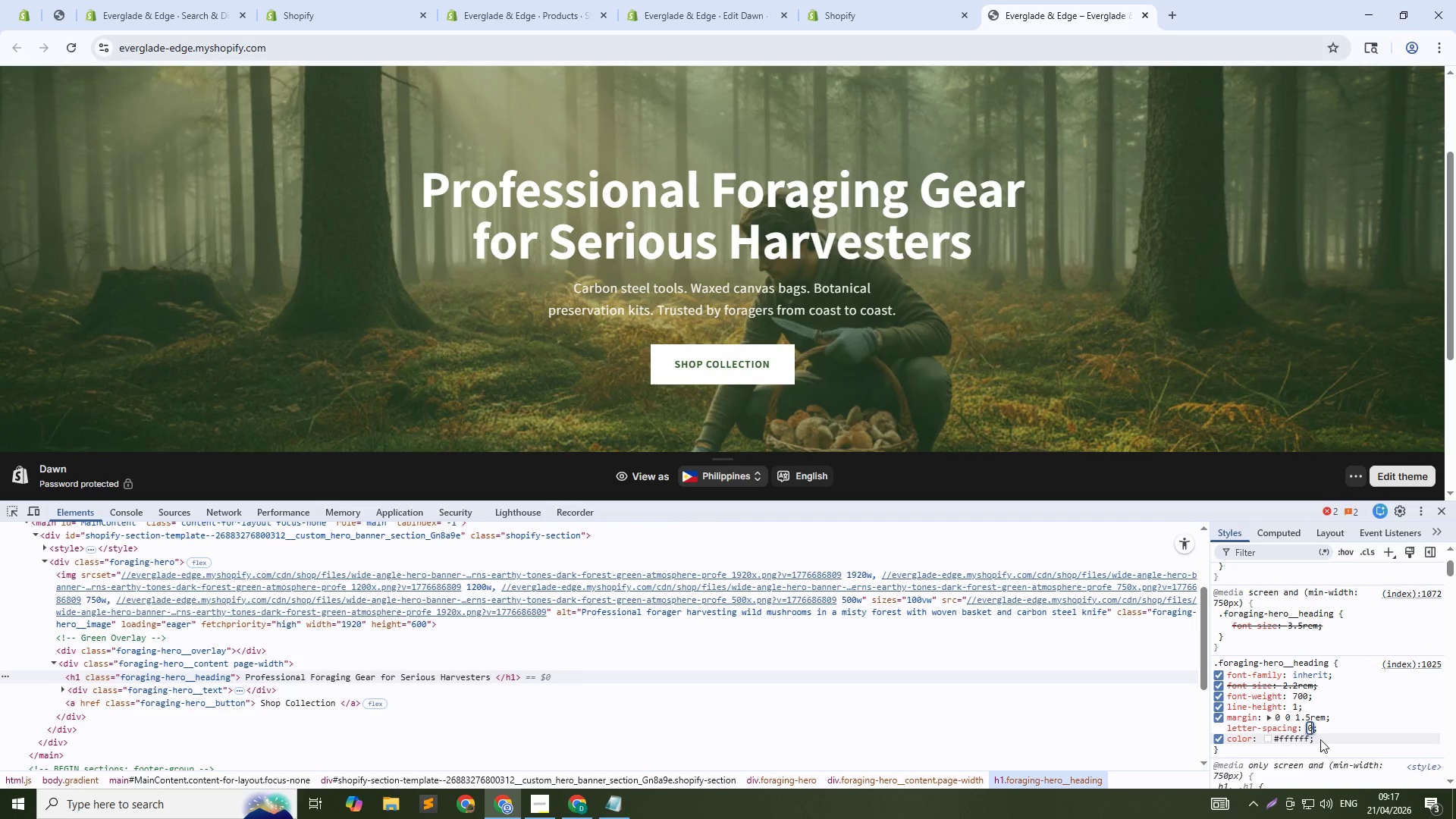 
key(NumpadEnter)
 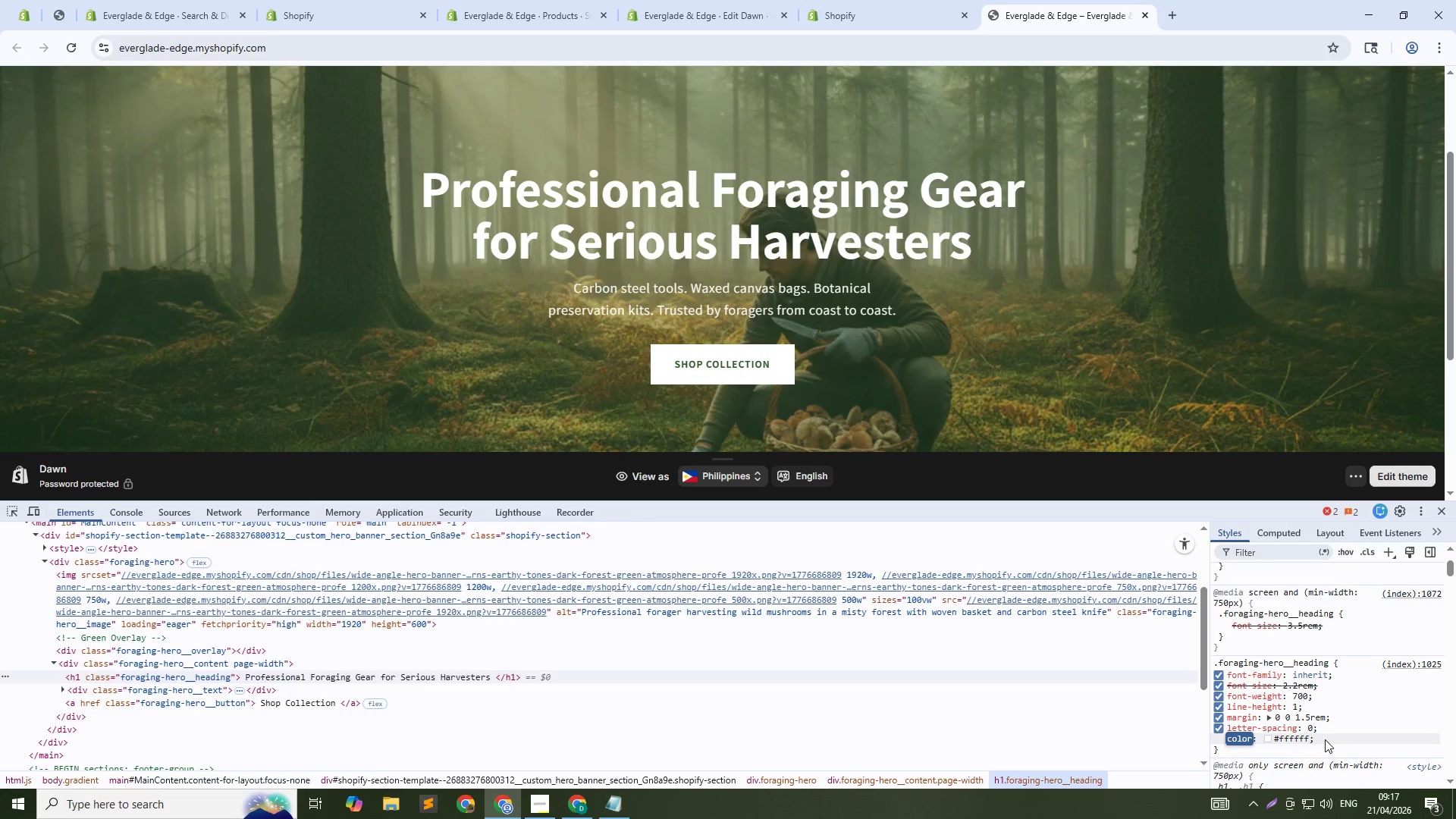 
left_click([1342, 739])
 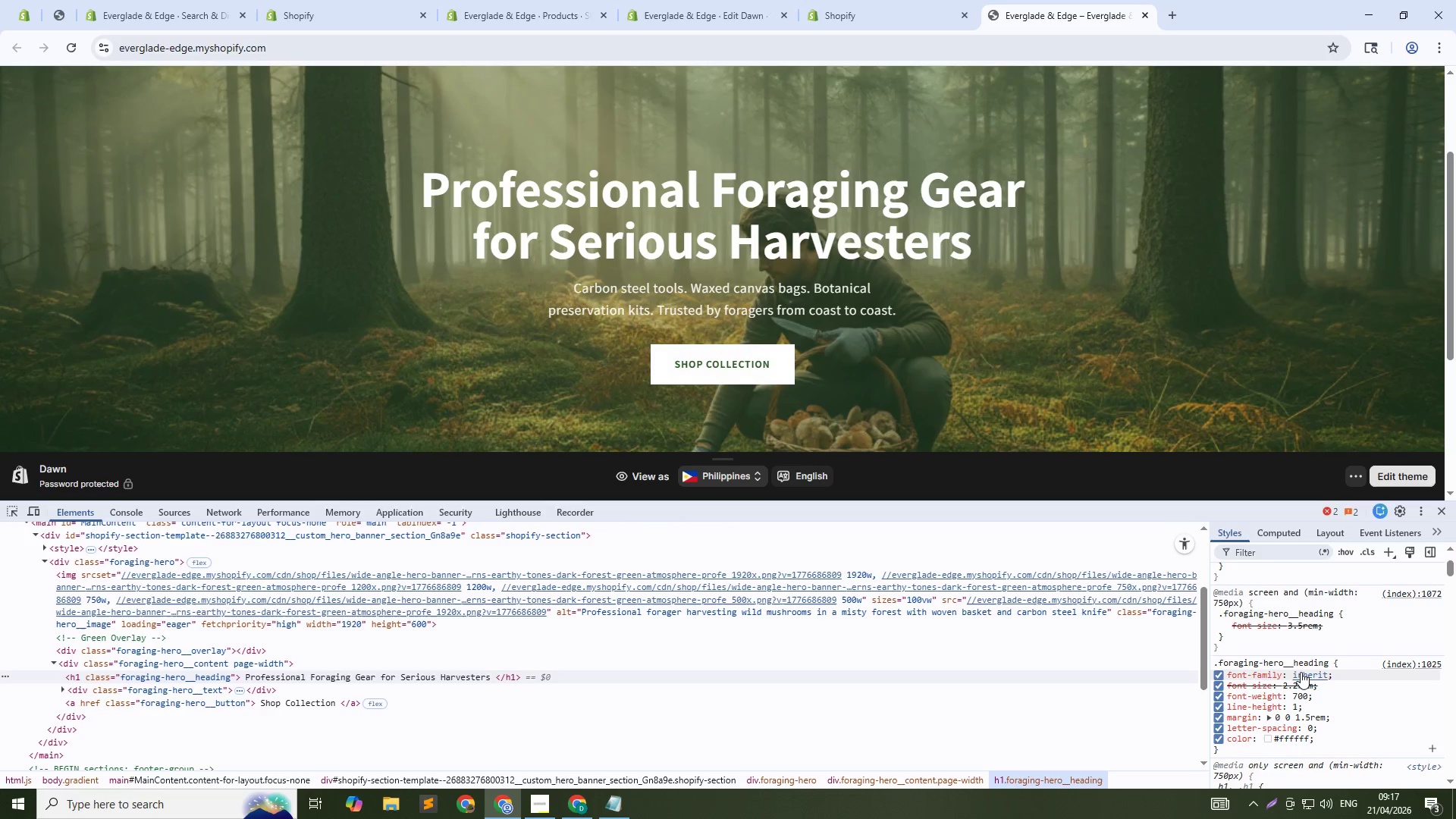 
left_click([1305, 660])
 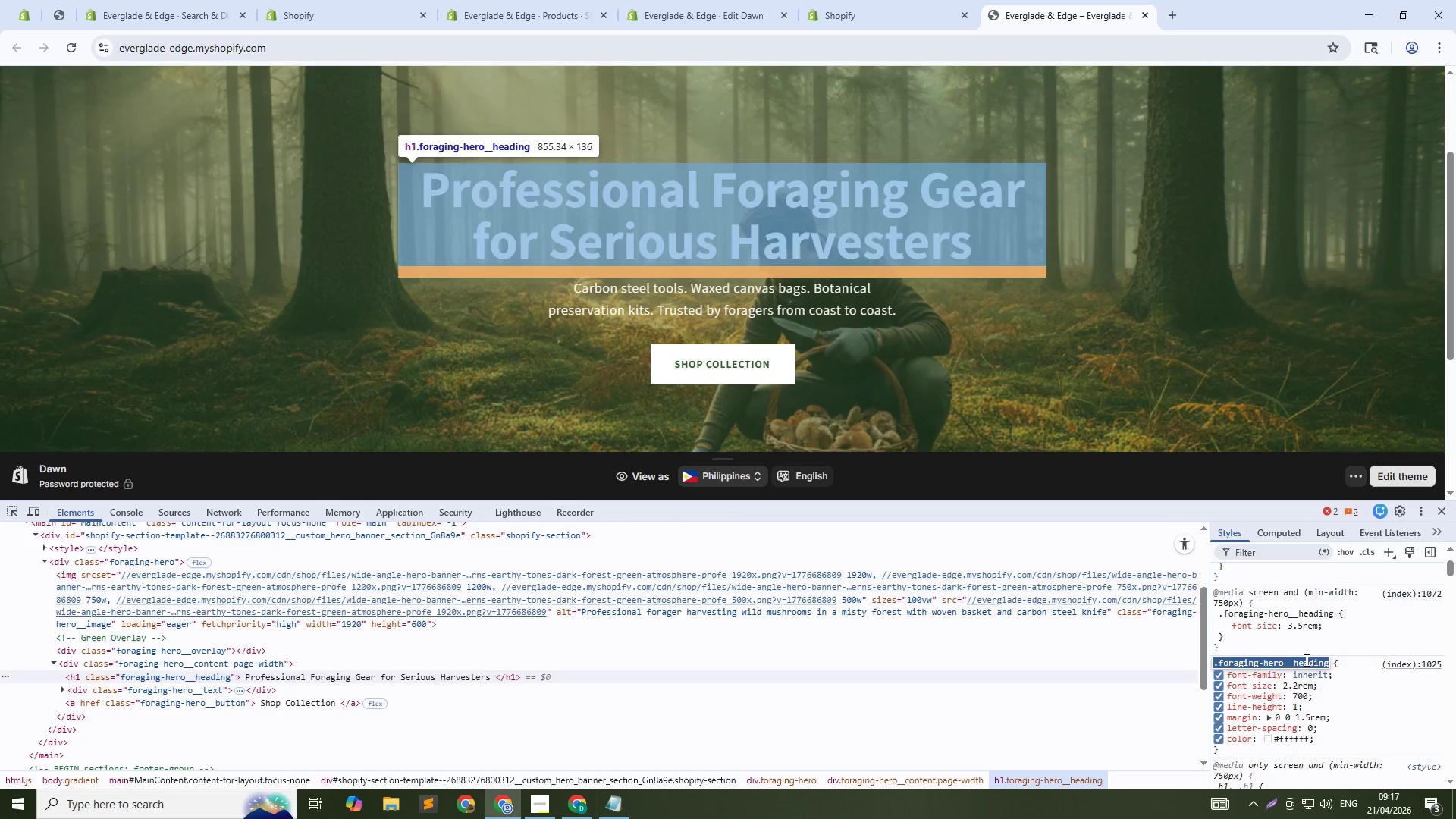 
key(Control+C)
 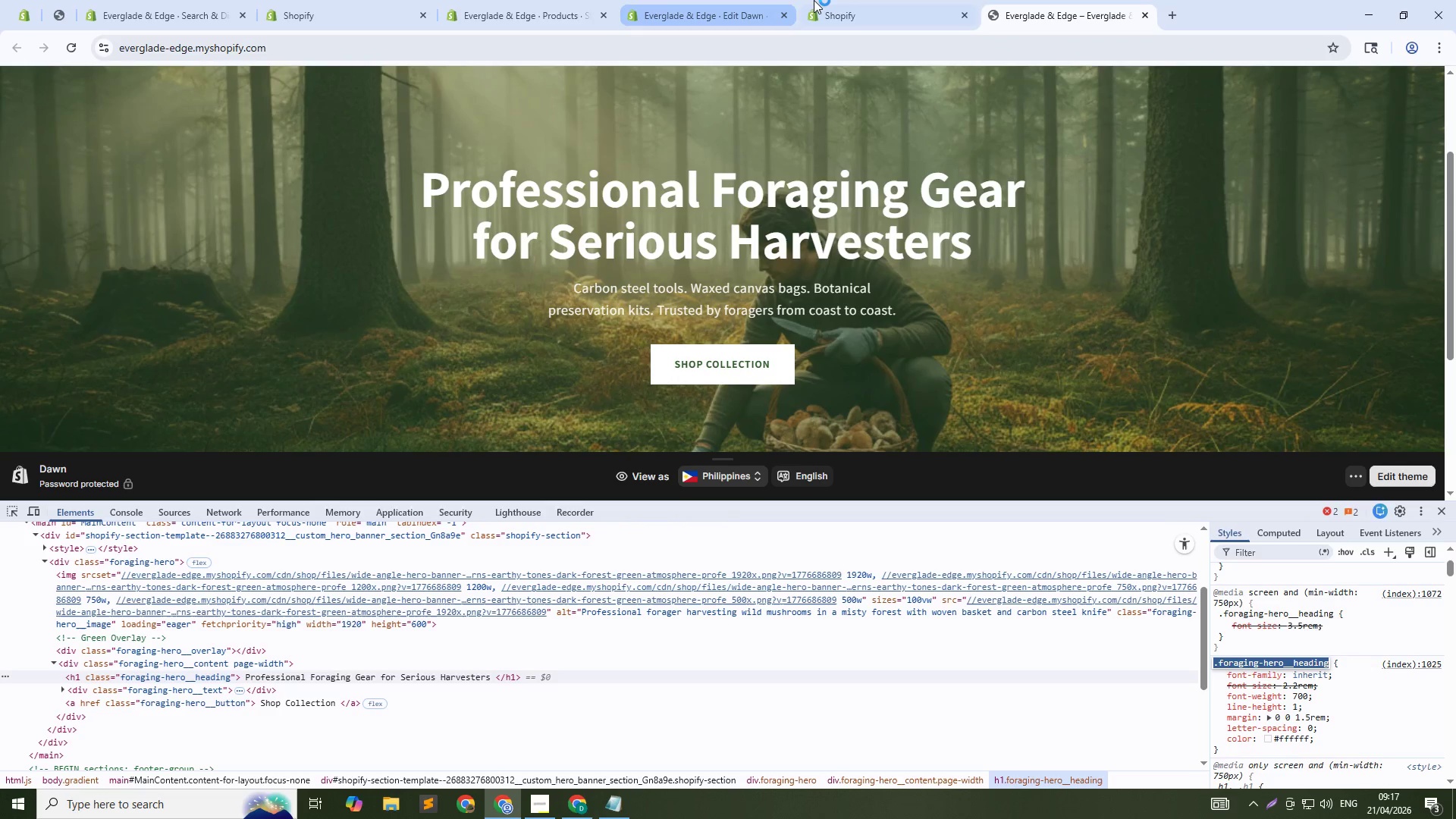 
left_click([814, 0])
 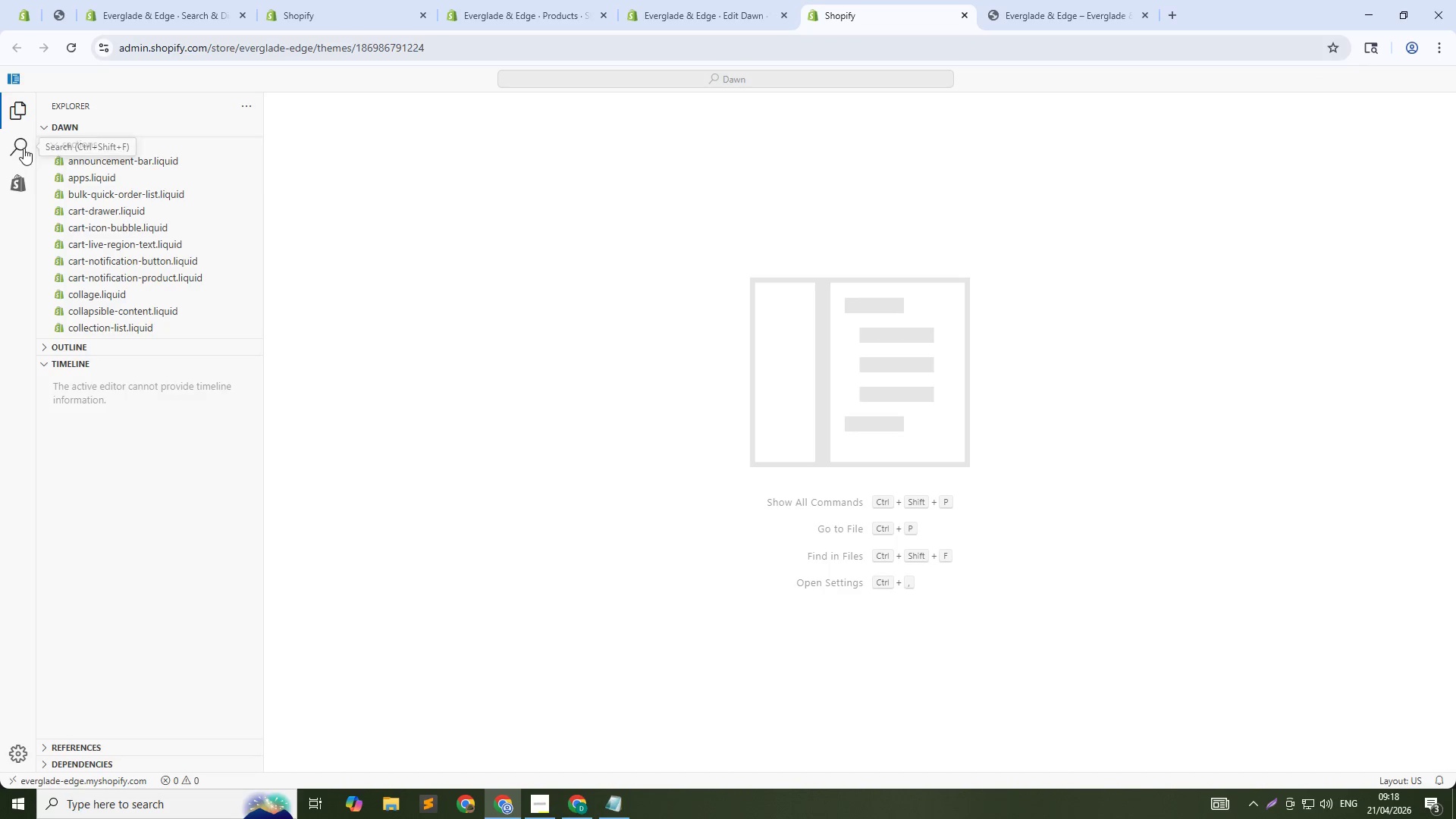 
left_click([755, 80])
 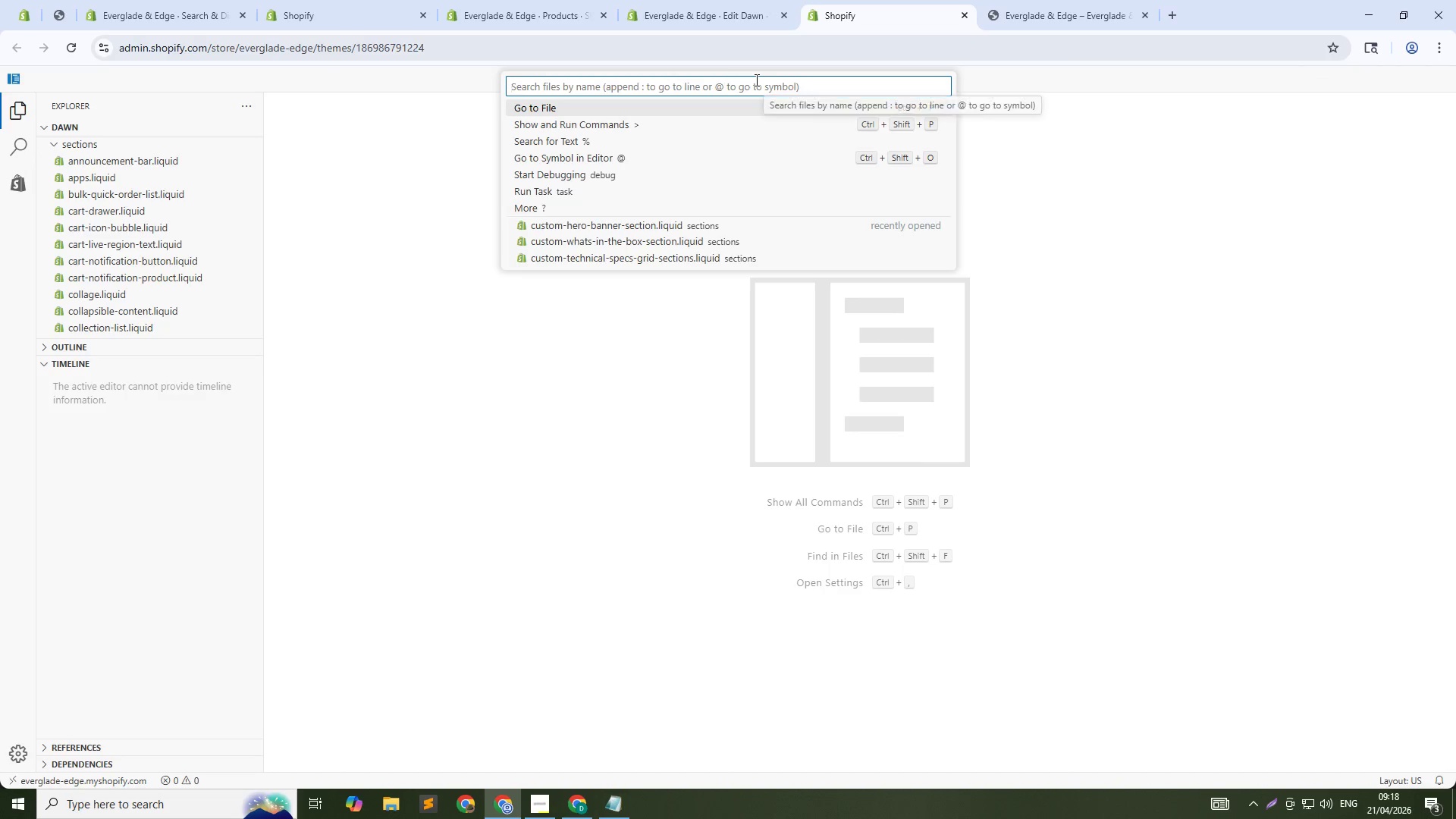 
type(hero)
 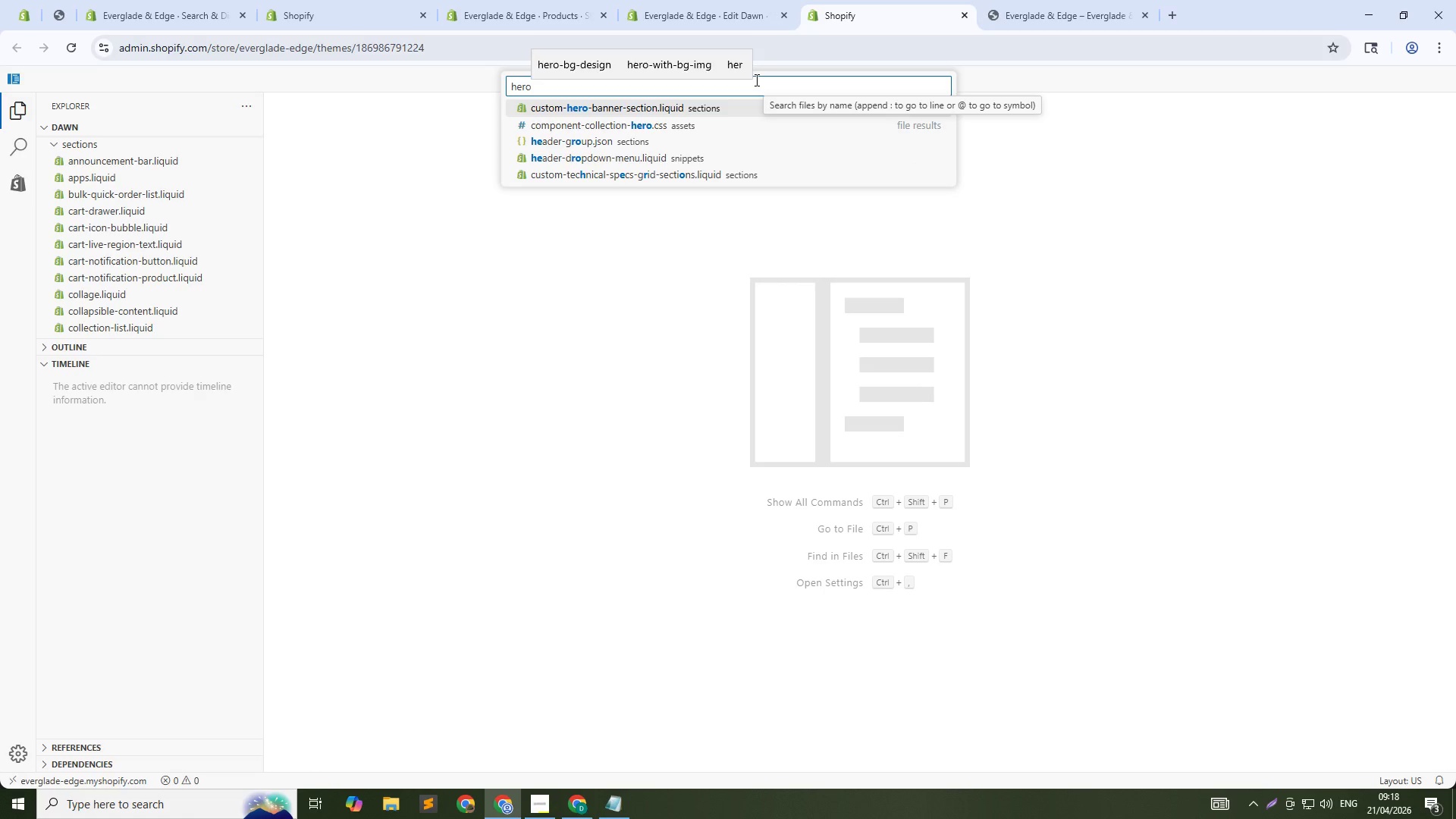 
key(Enter)
 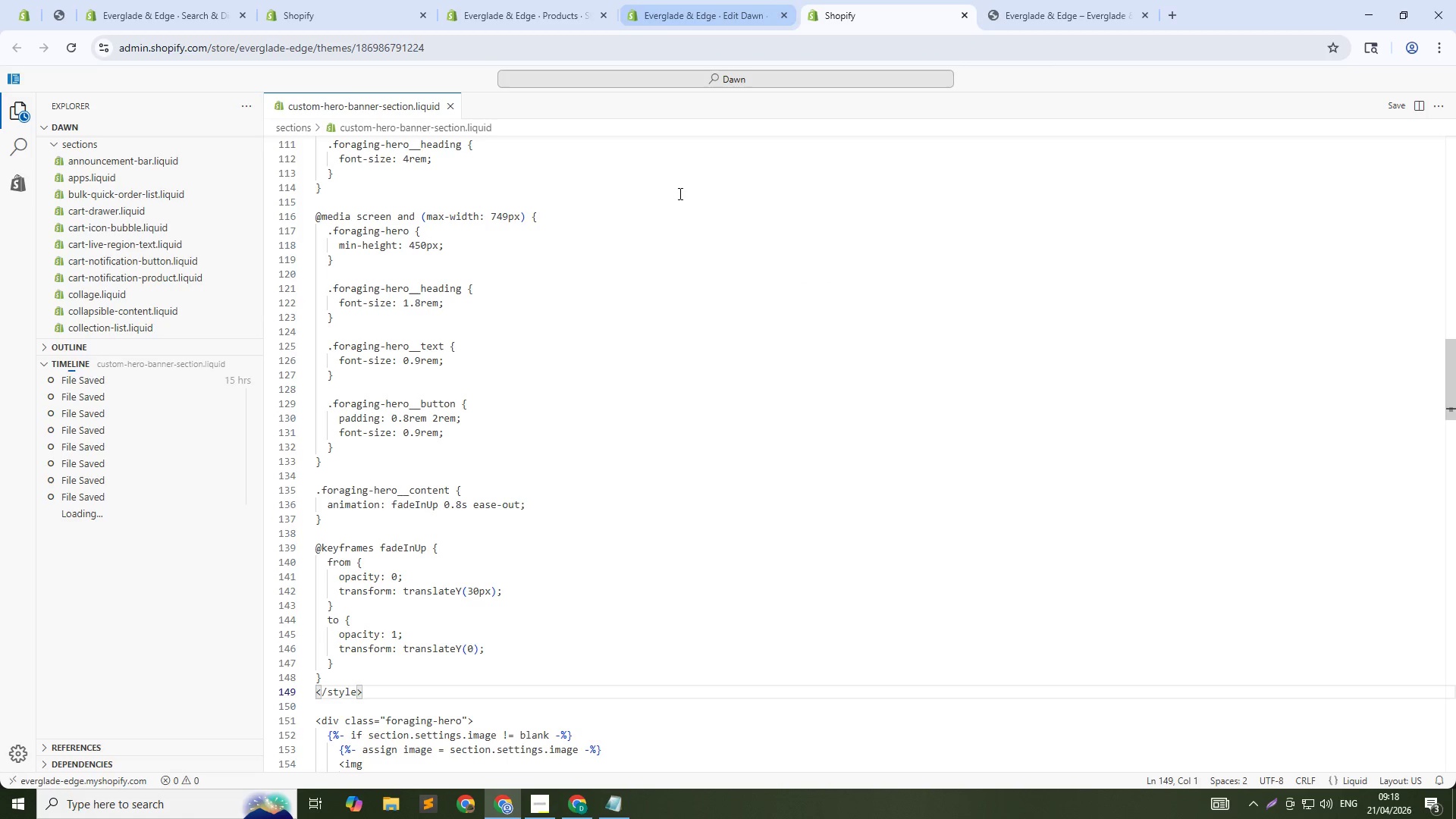 
left_click([699, 279])
 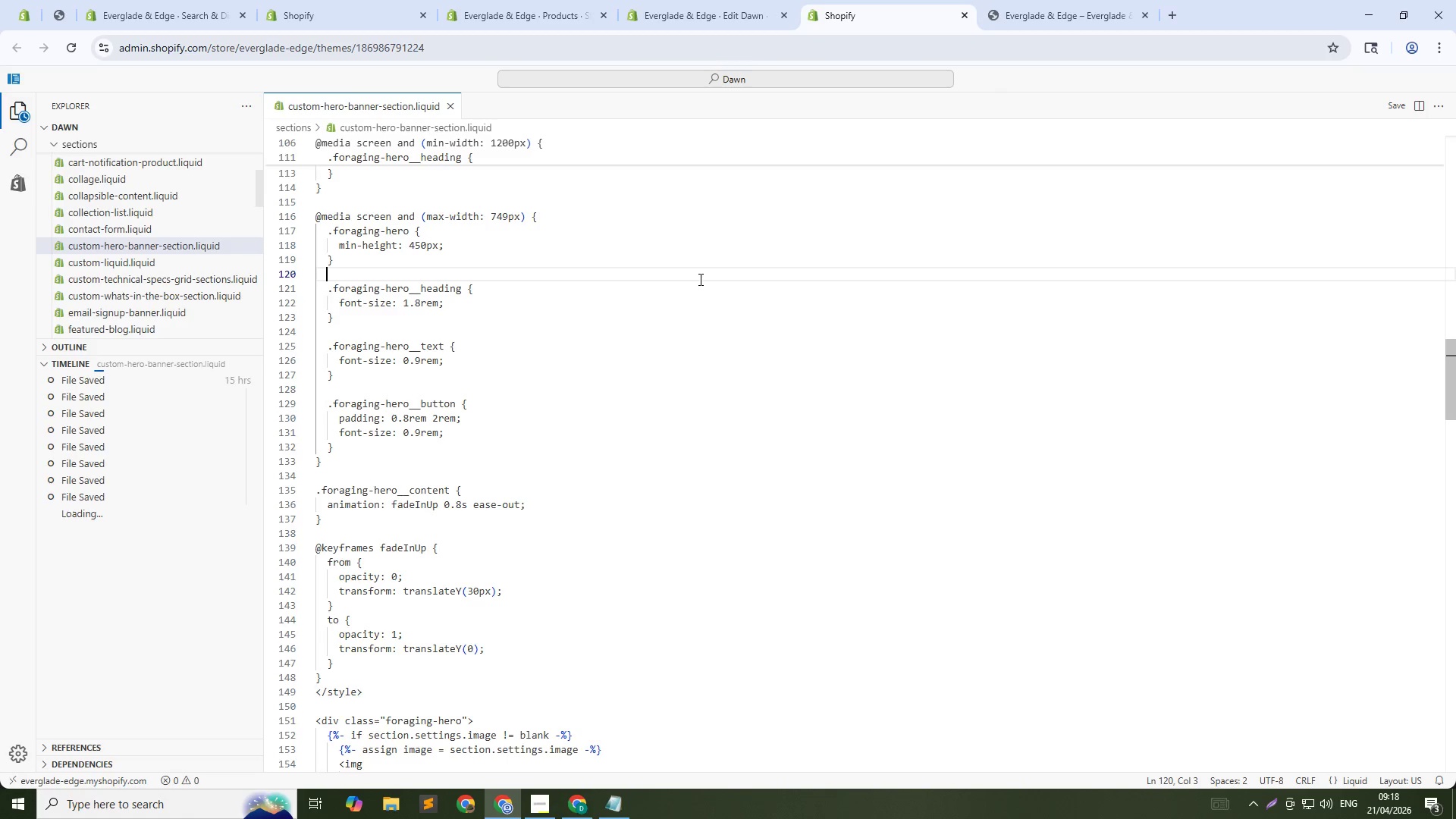 
hold_key(key=ControlLeft, duration=0.91)
 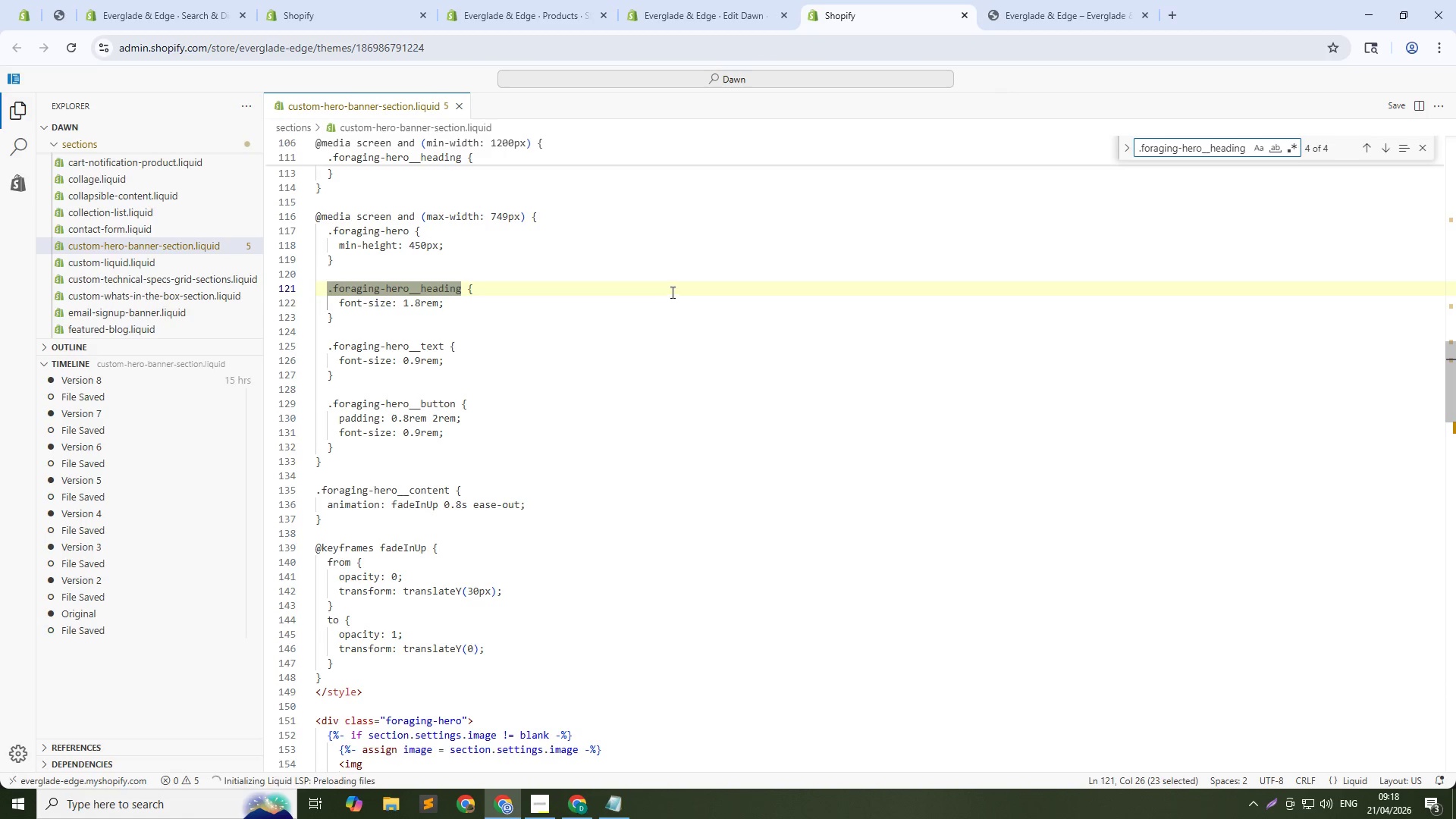 
type(fv)
 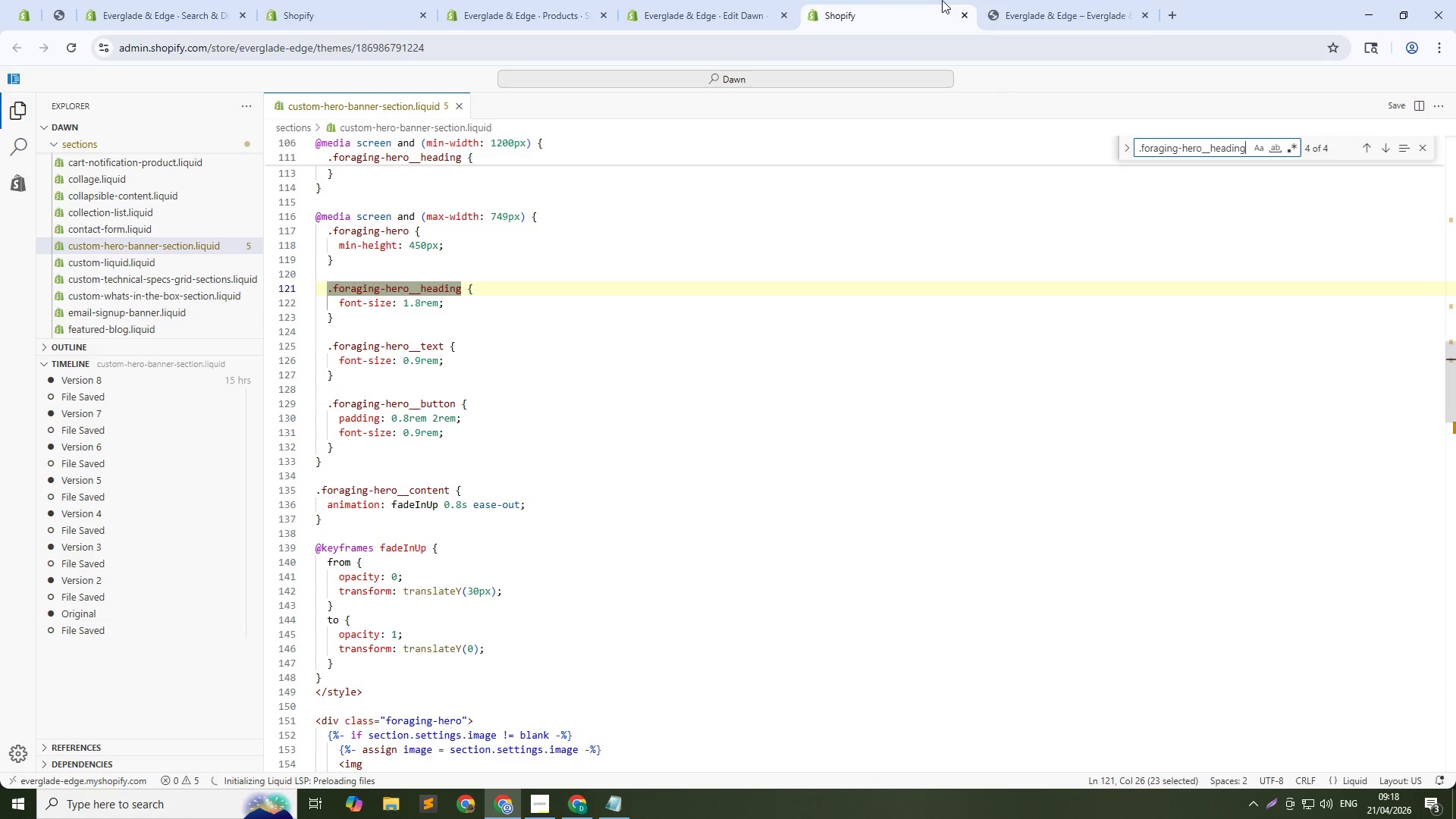 
left_click([1006, 0])
 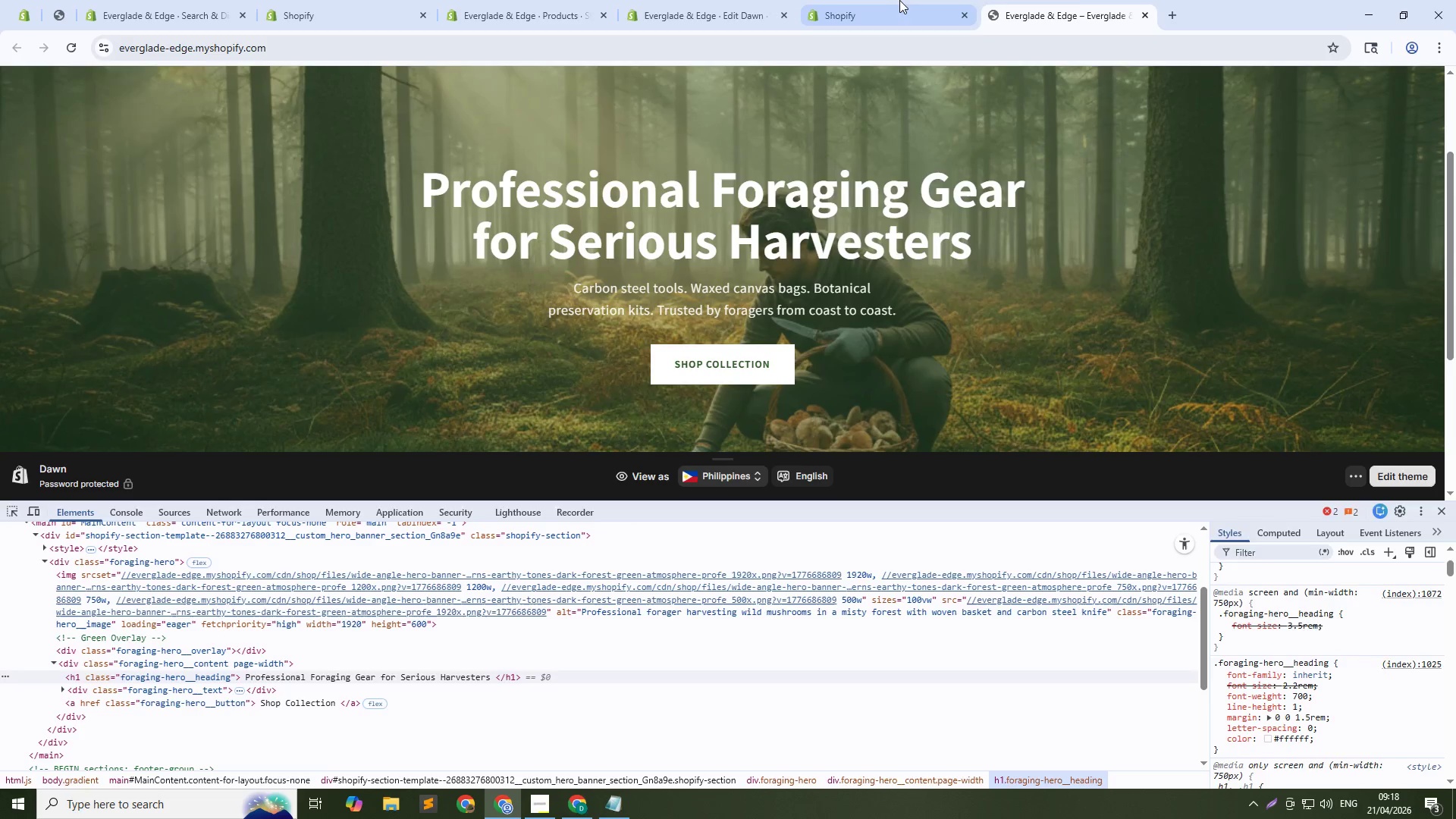 
left_click([892, 0])
 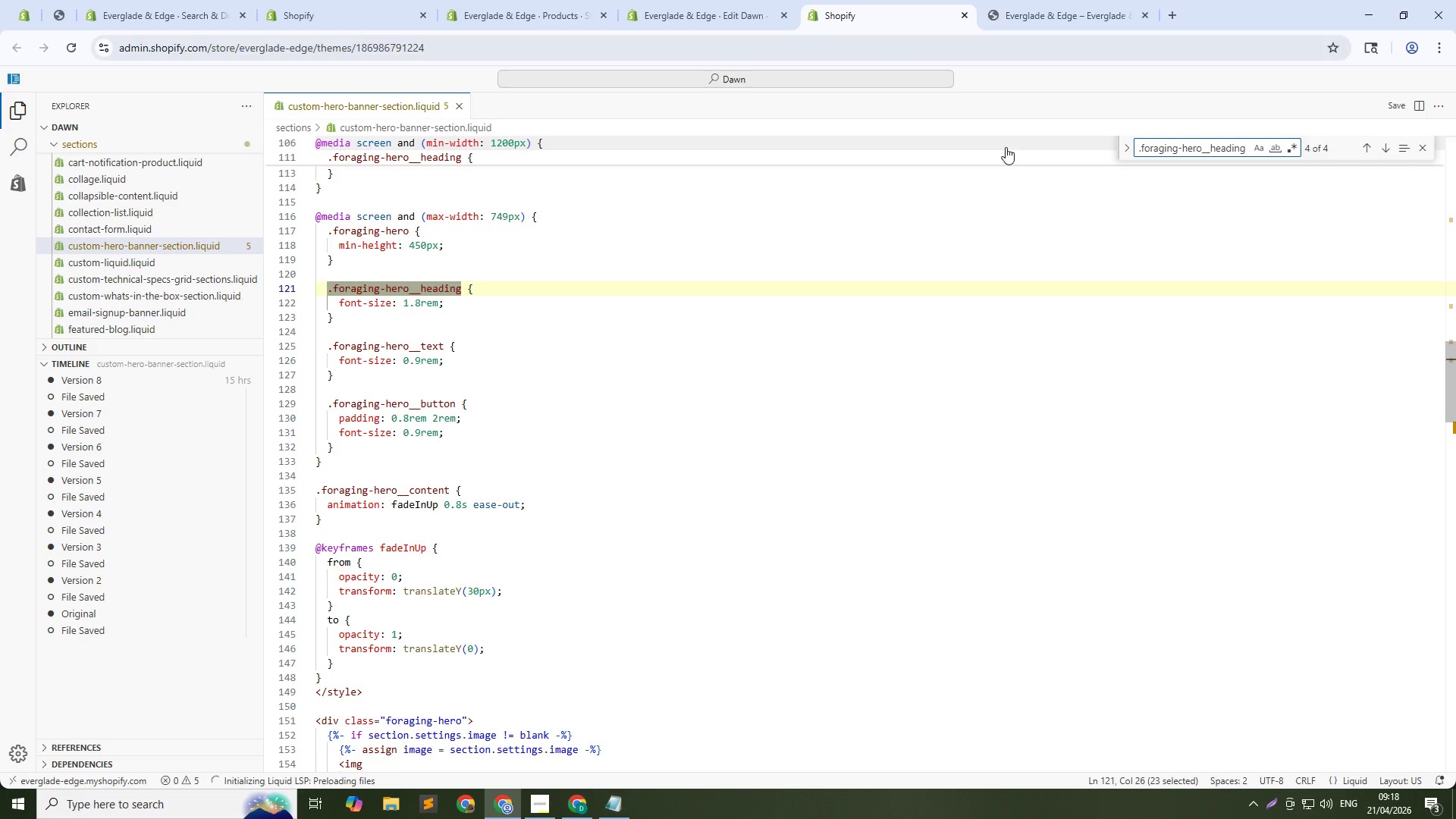 
key(NumpadEnter)
 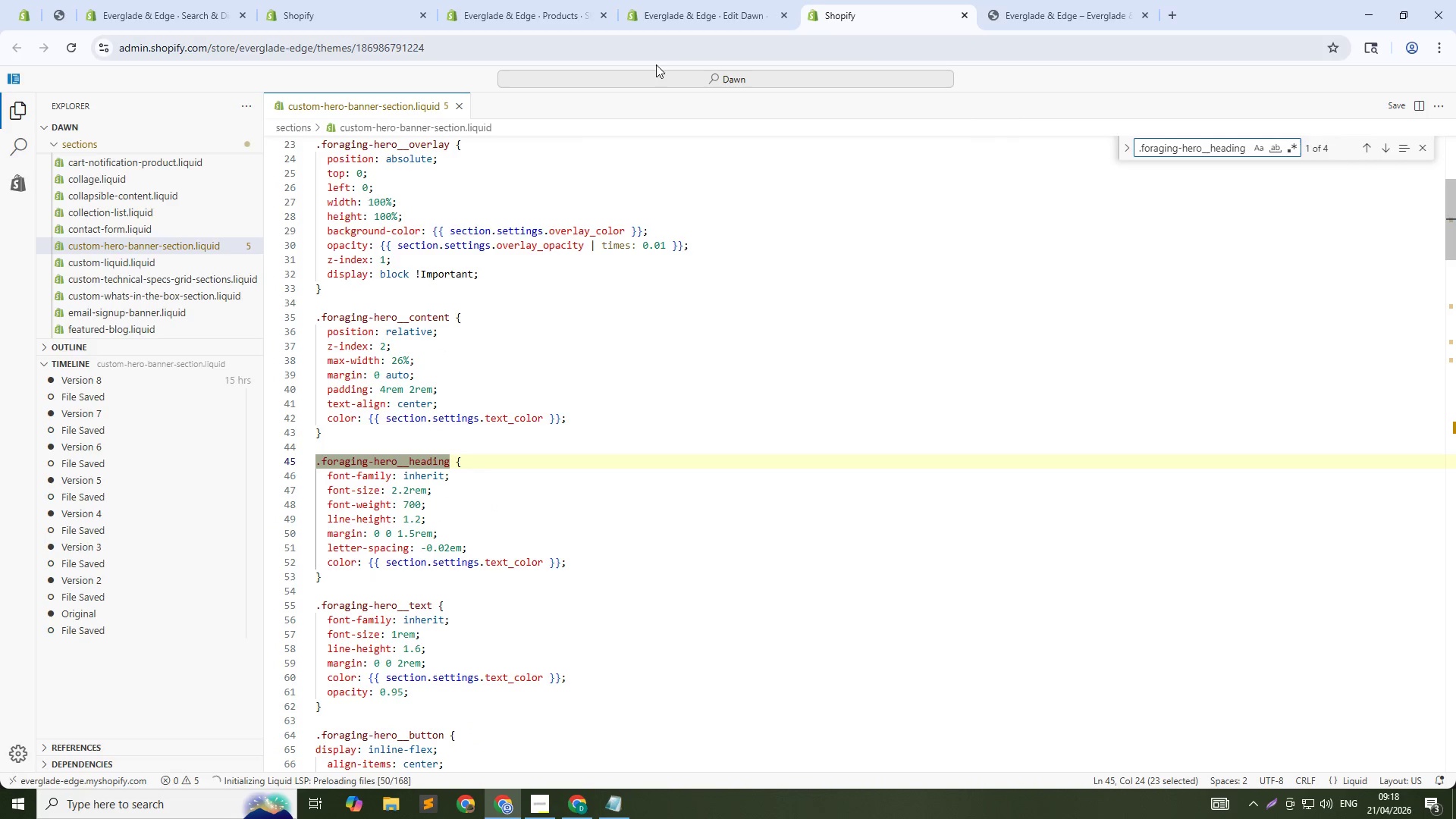 
left_click([1072, 0])
 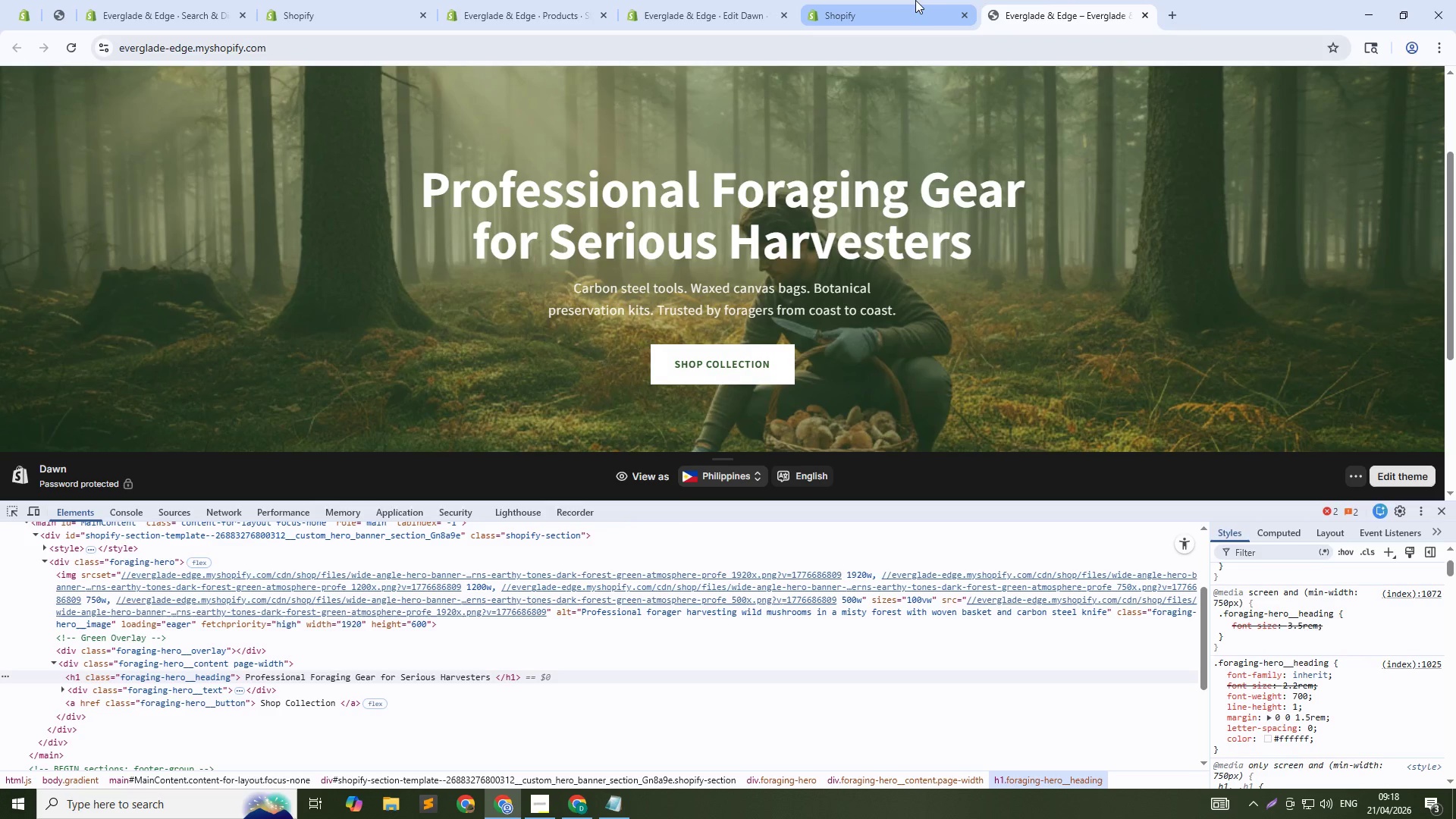 
left_click([915, 0])
 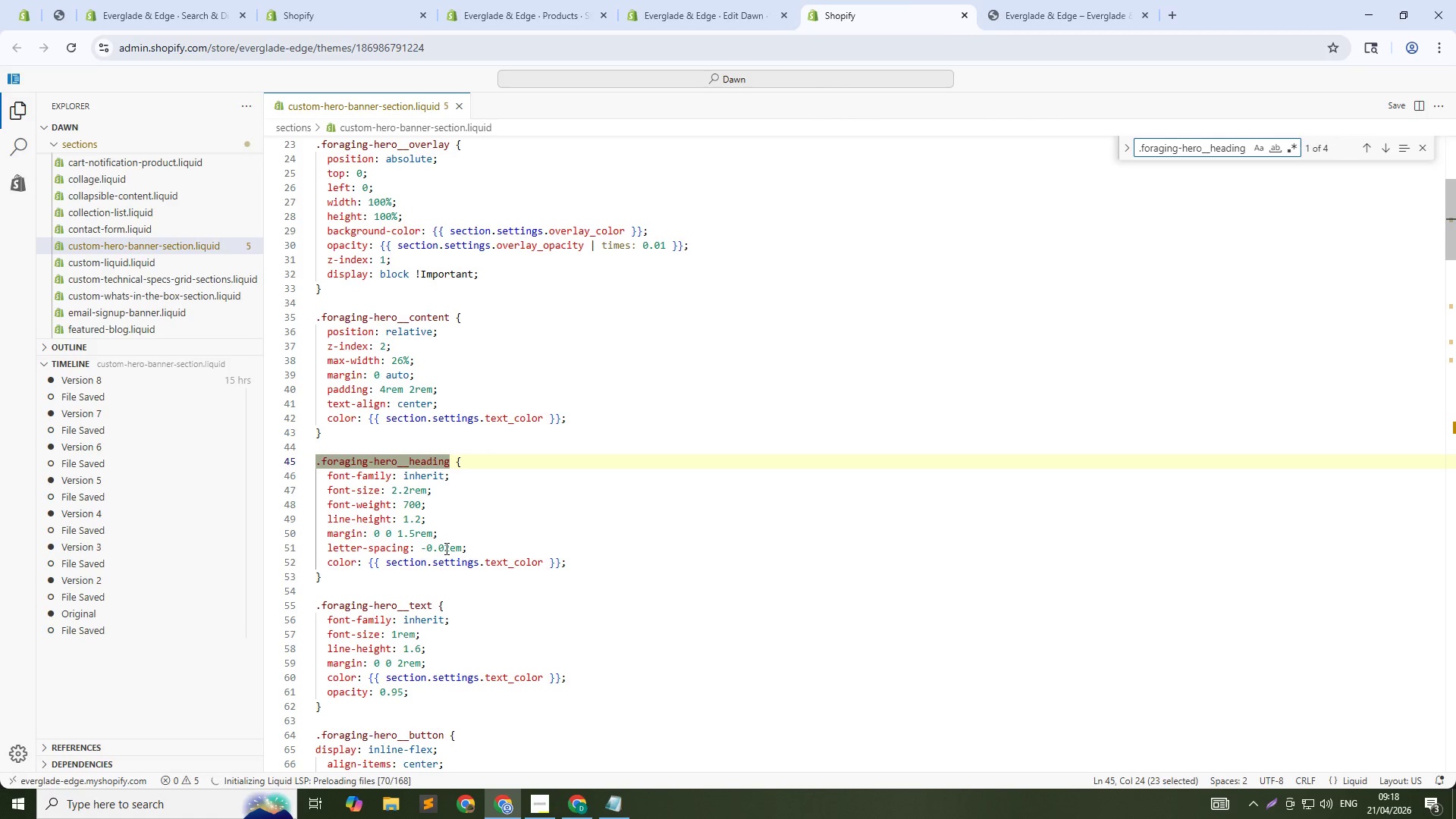 
left_click([453, 548])
 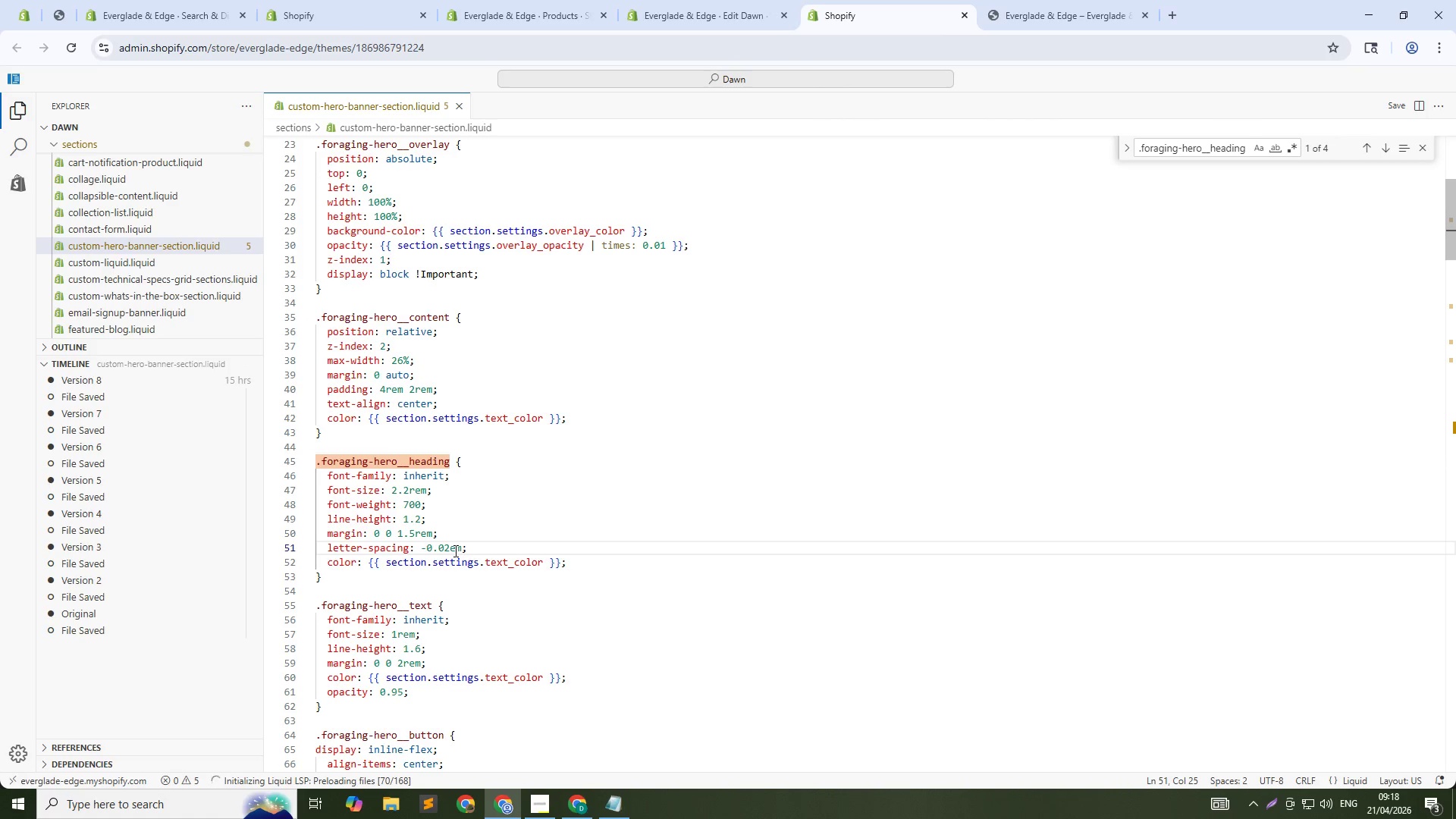 
key(ArrowLeft)
 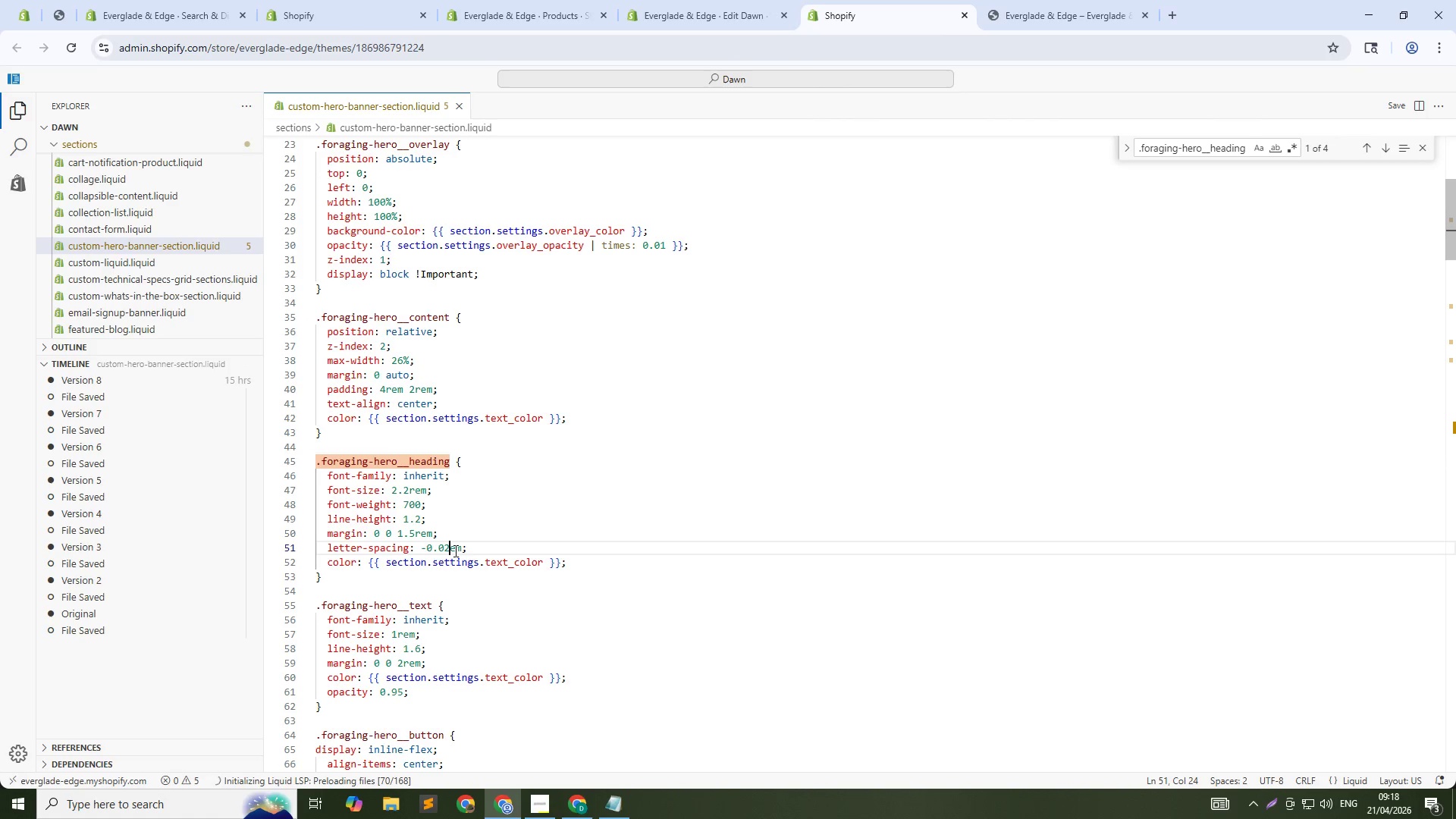 
key(Delete)
 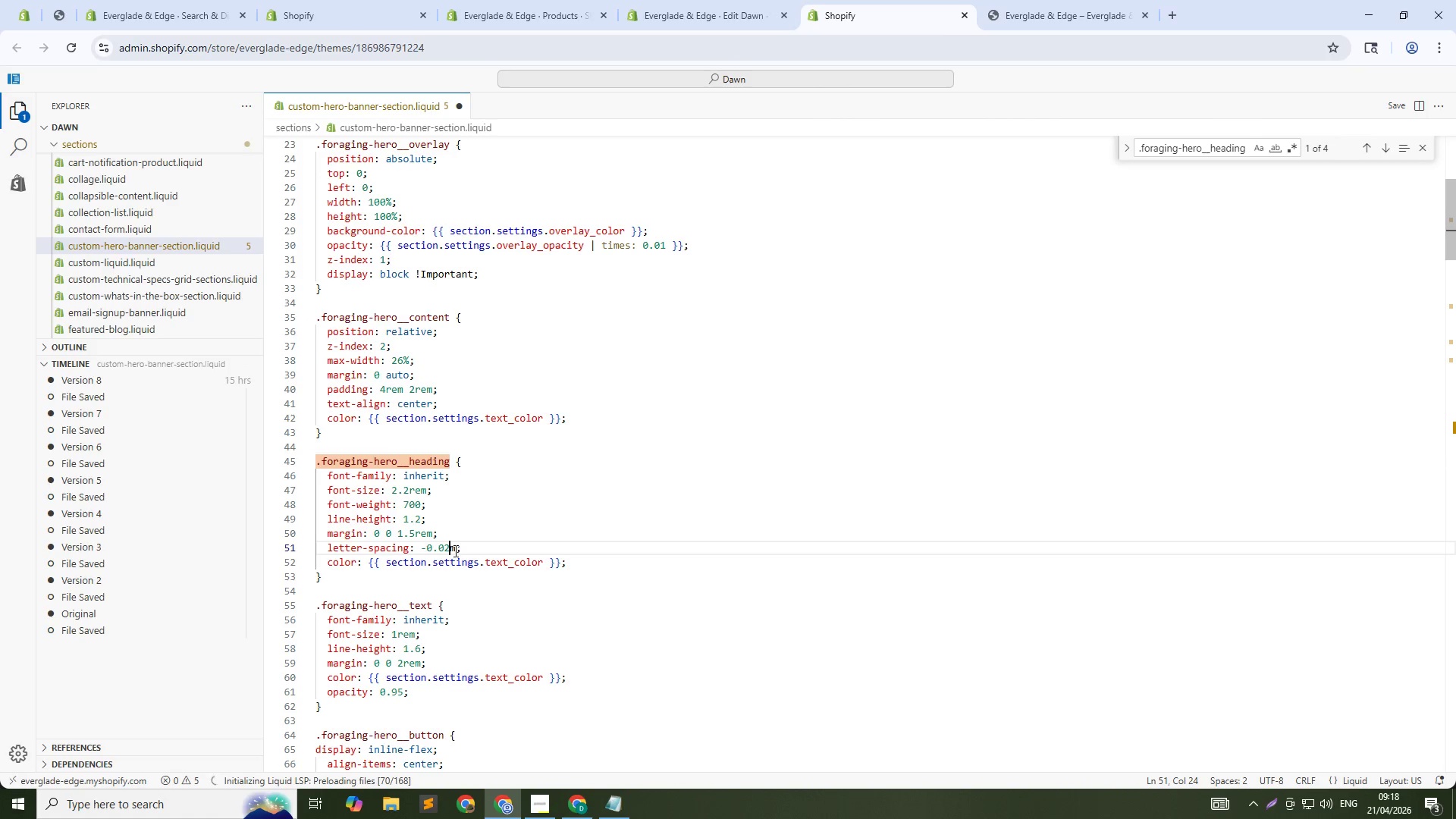 
key(Delete)
 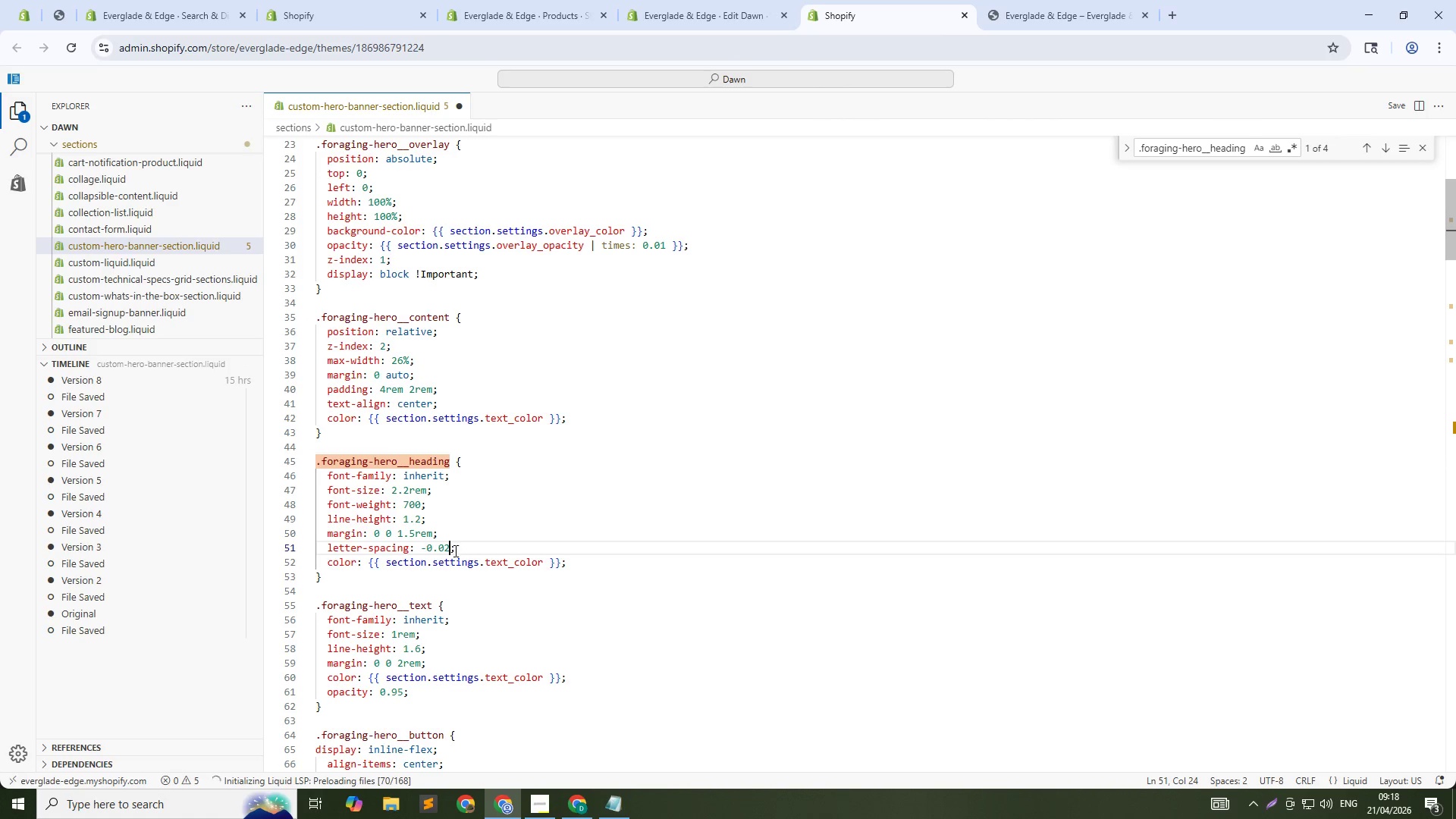 
key(Backspace)
 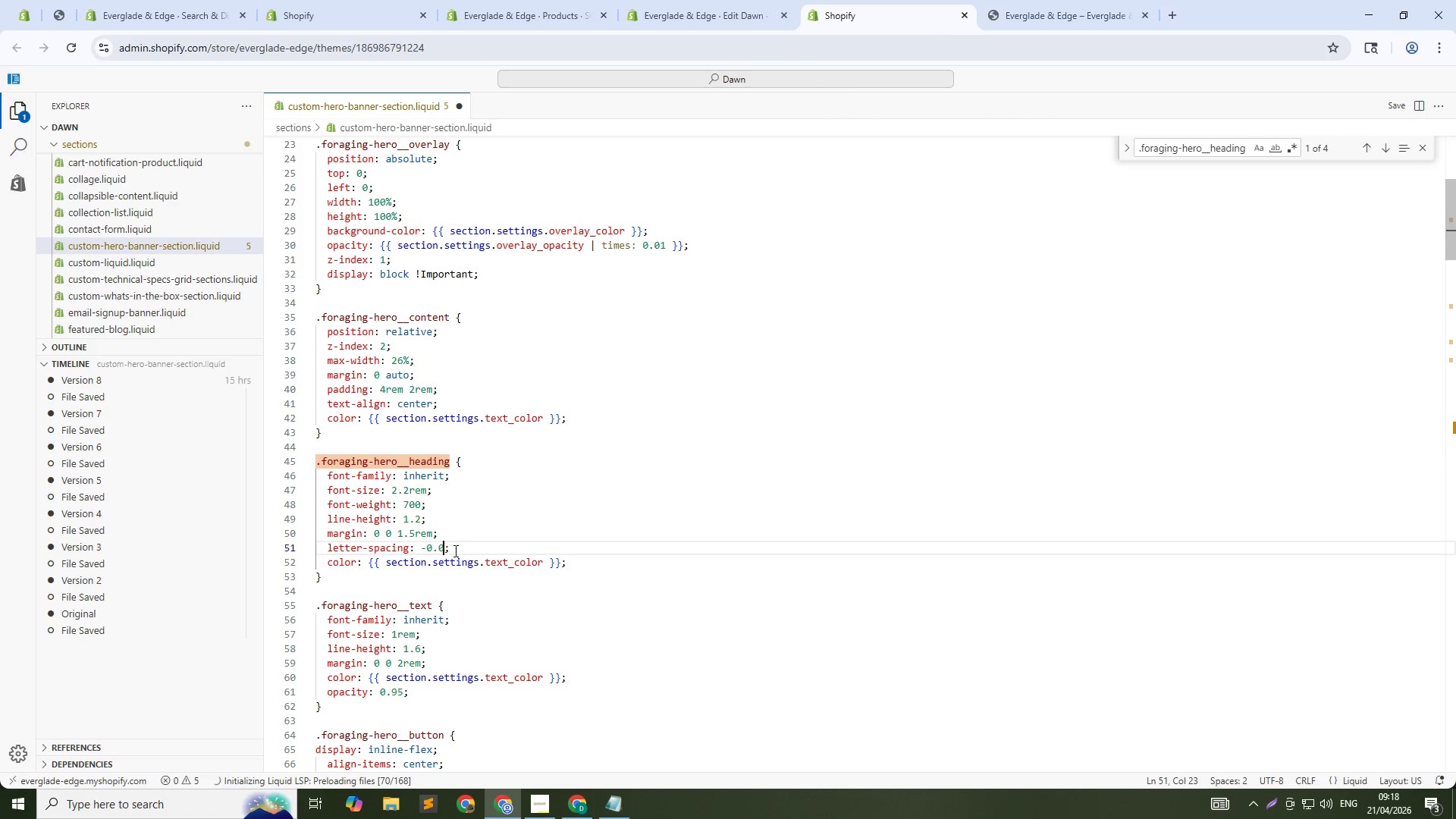 
key(Backspace)
 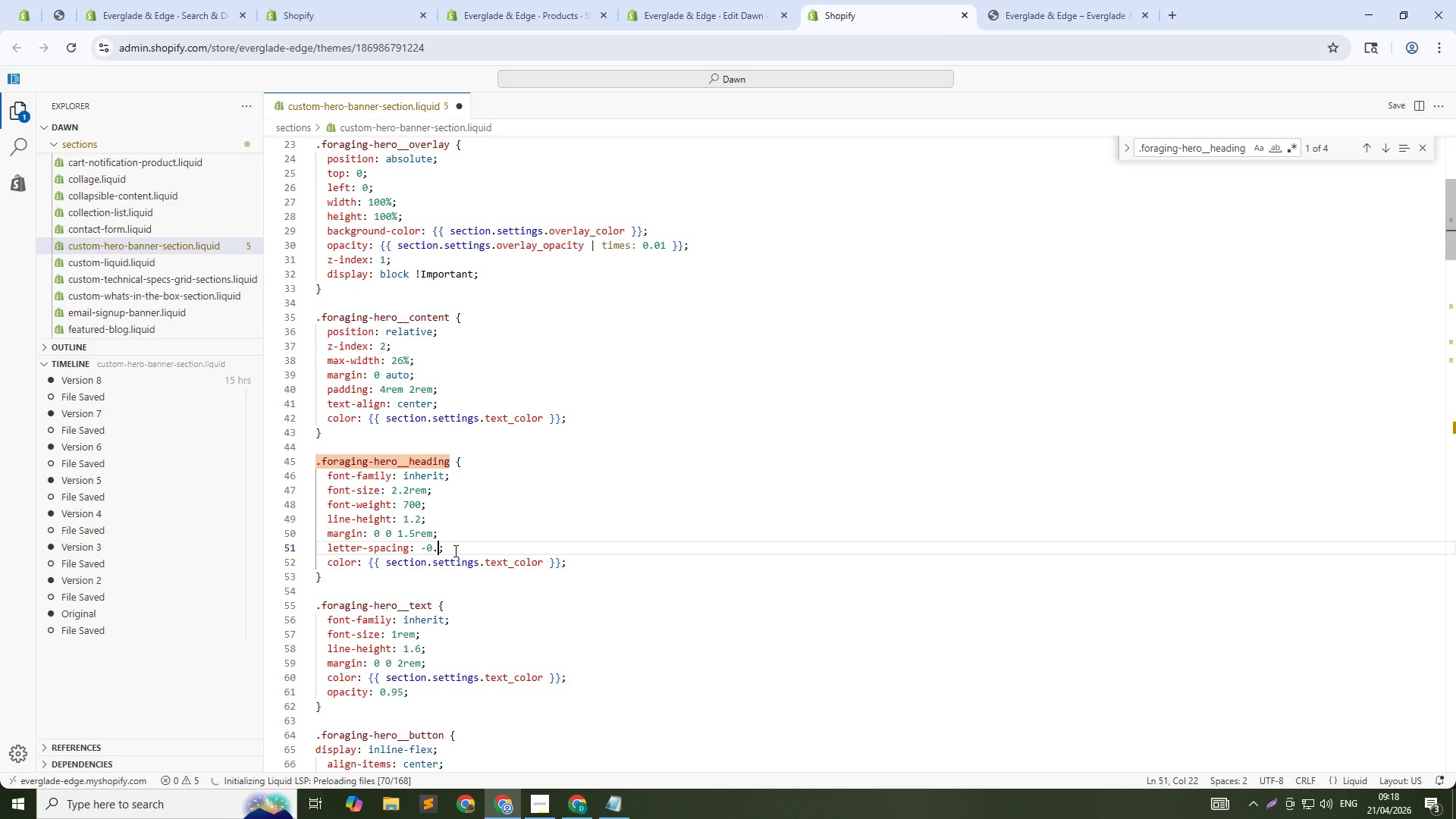 
key(Backspace)
 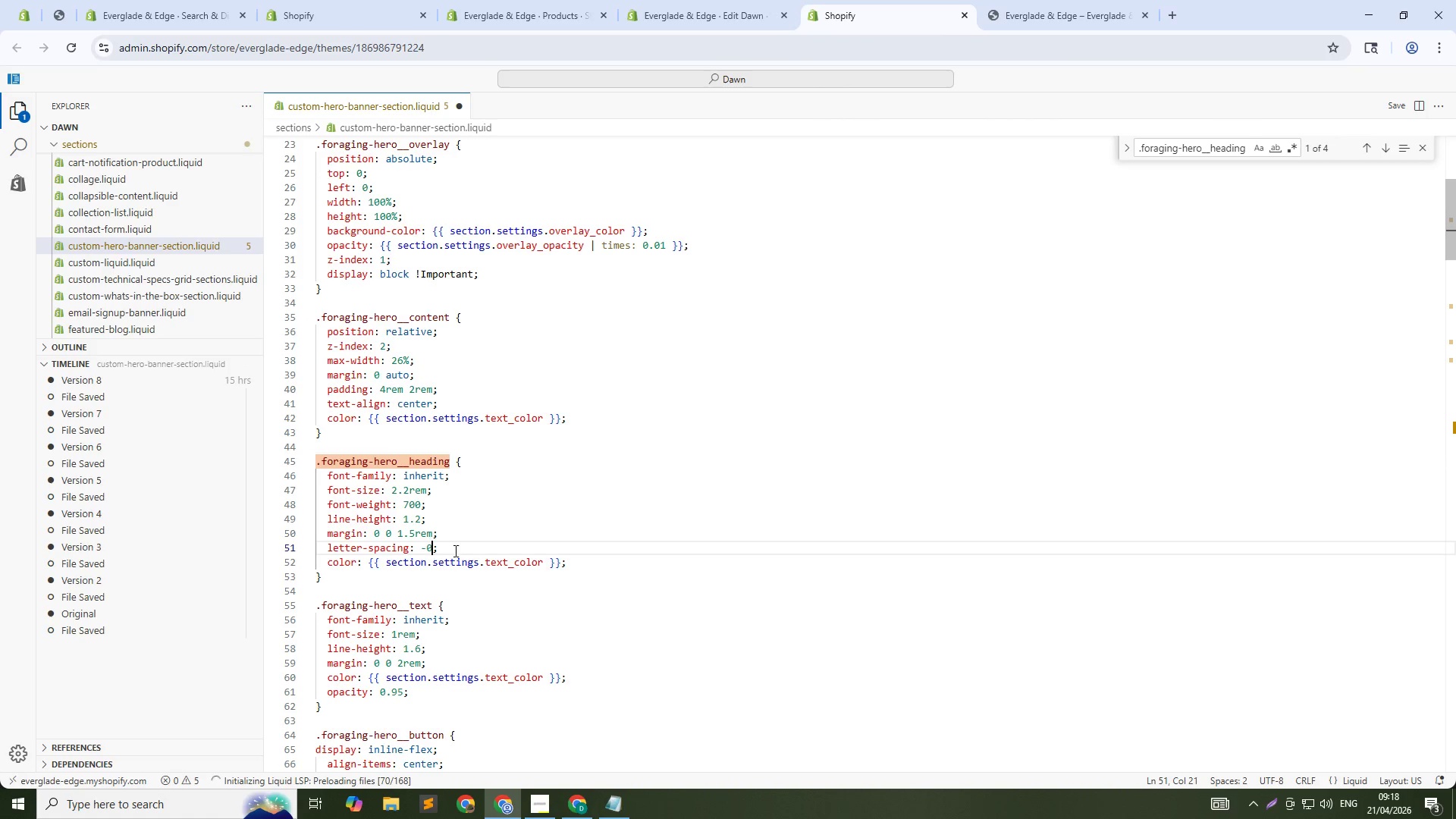 
key(ArrowLeft)
 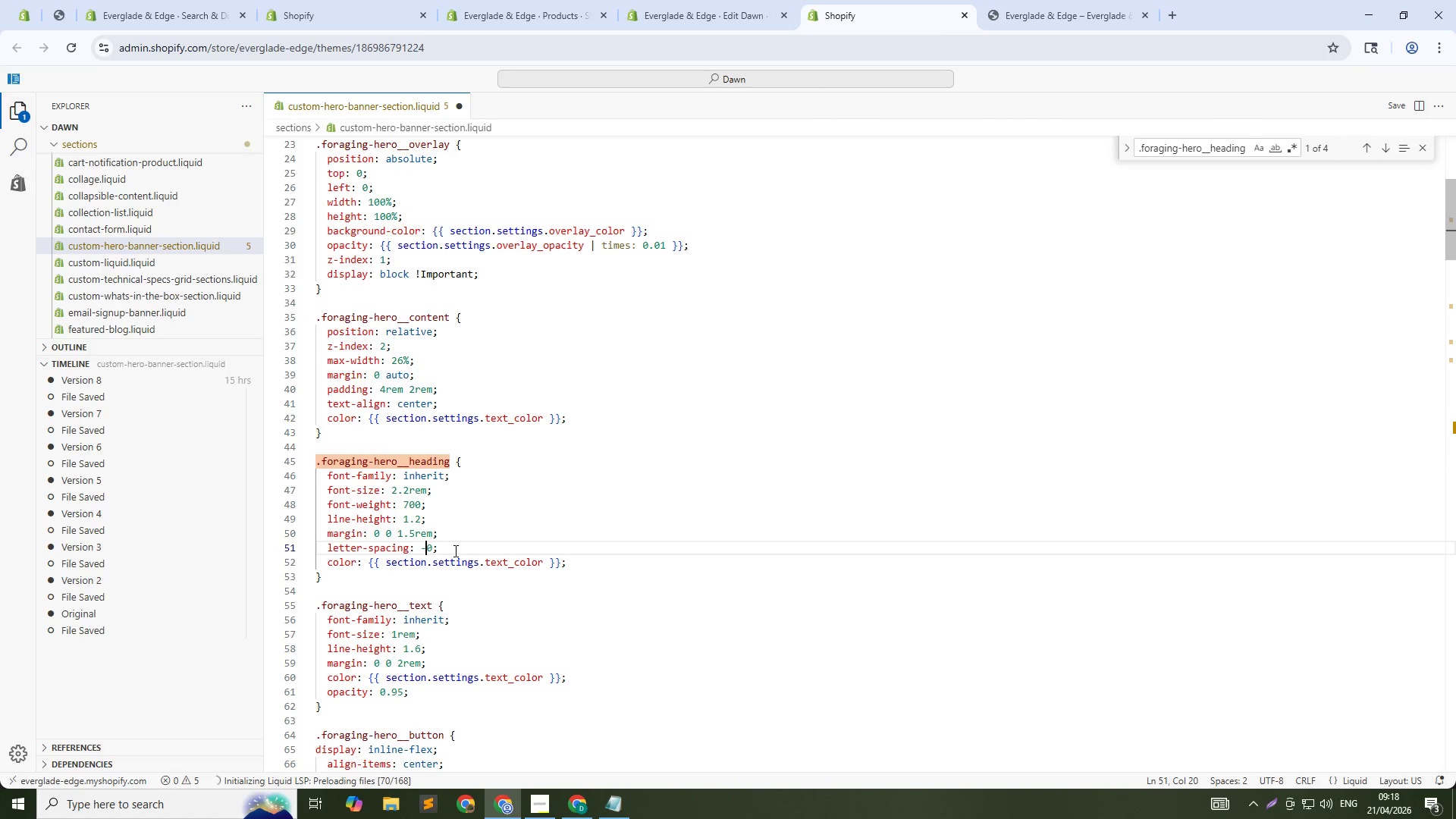 
key(Backspace)
 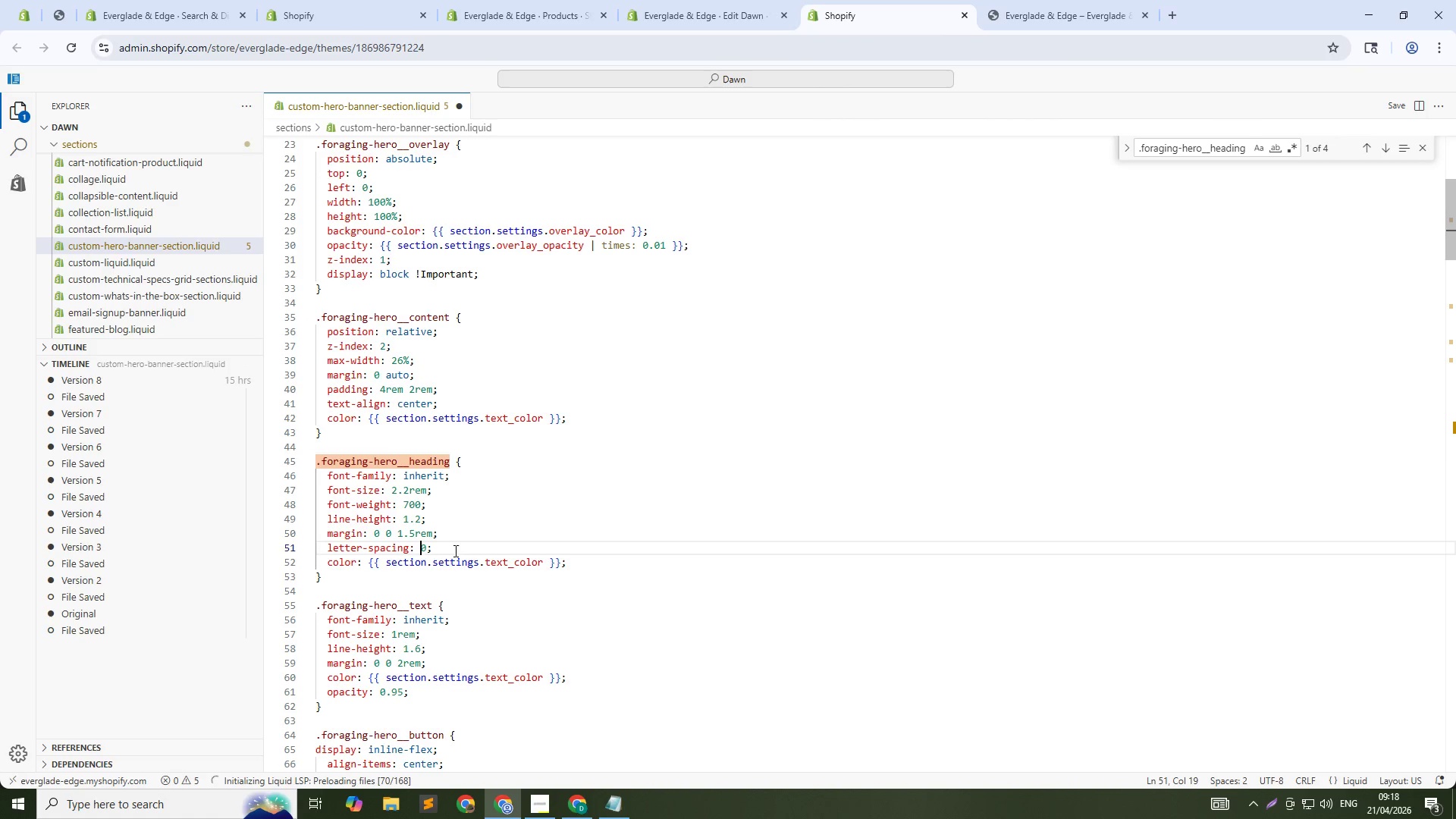 
key(ArrowUp)
 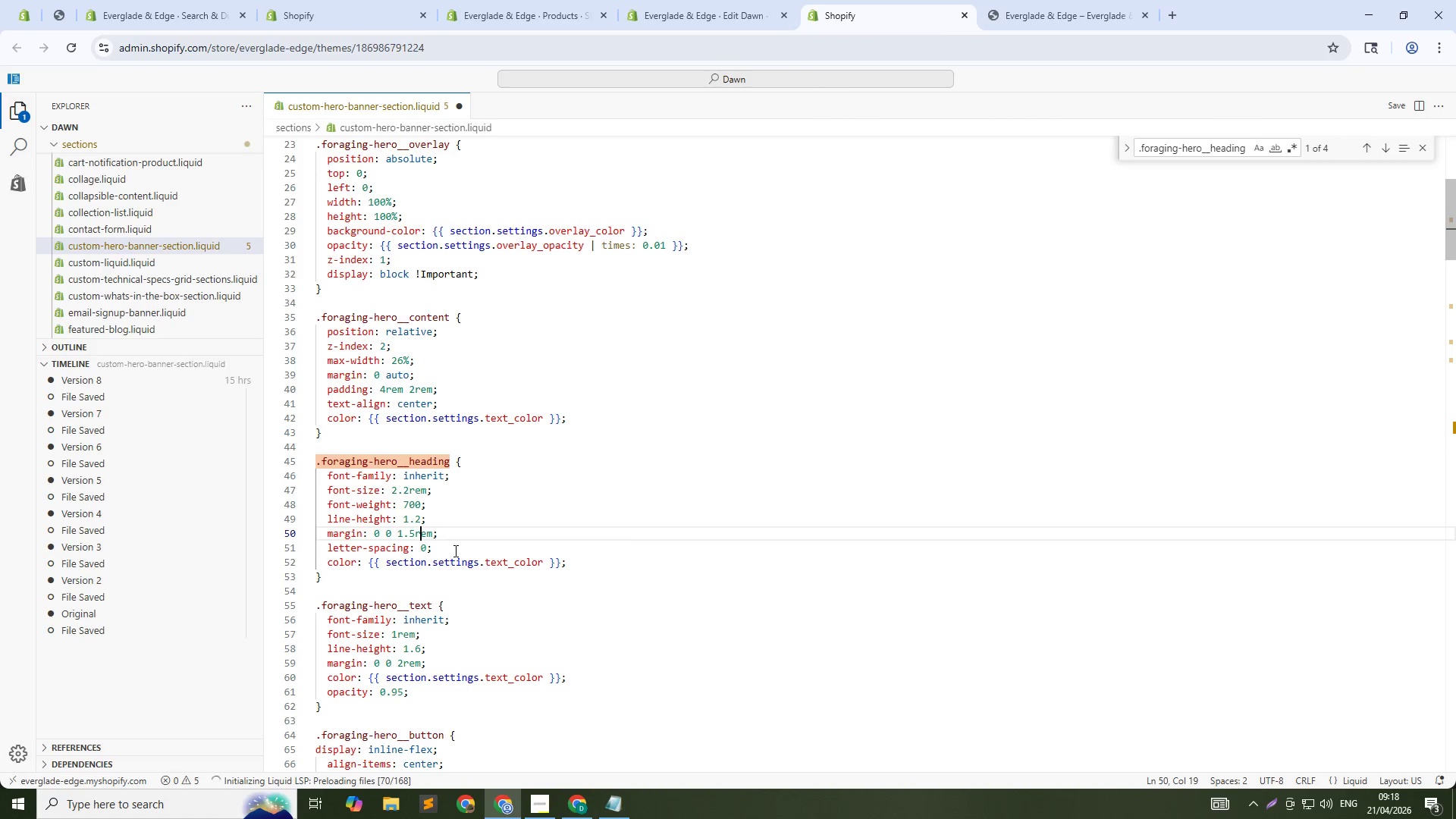 
key(ArrowUp)
 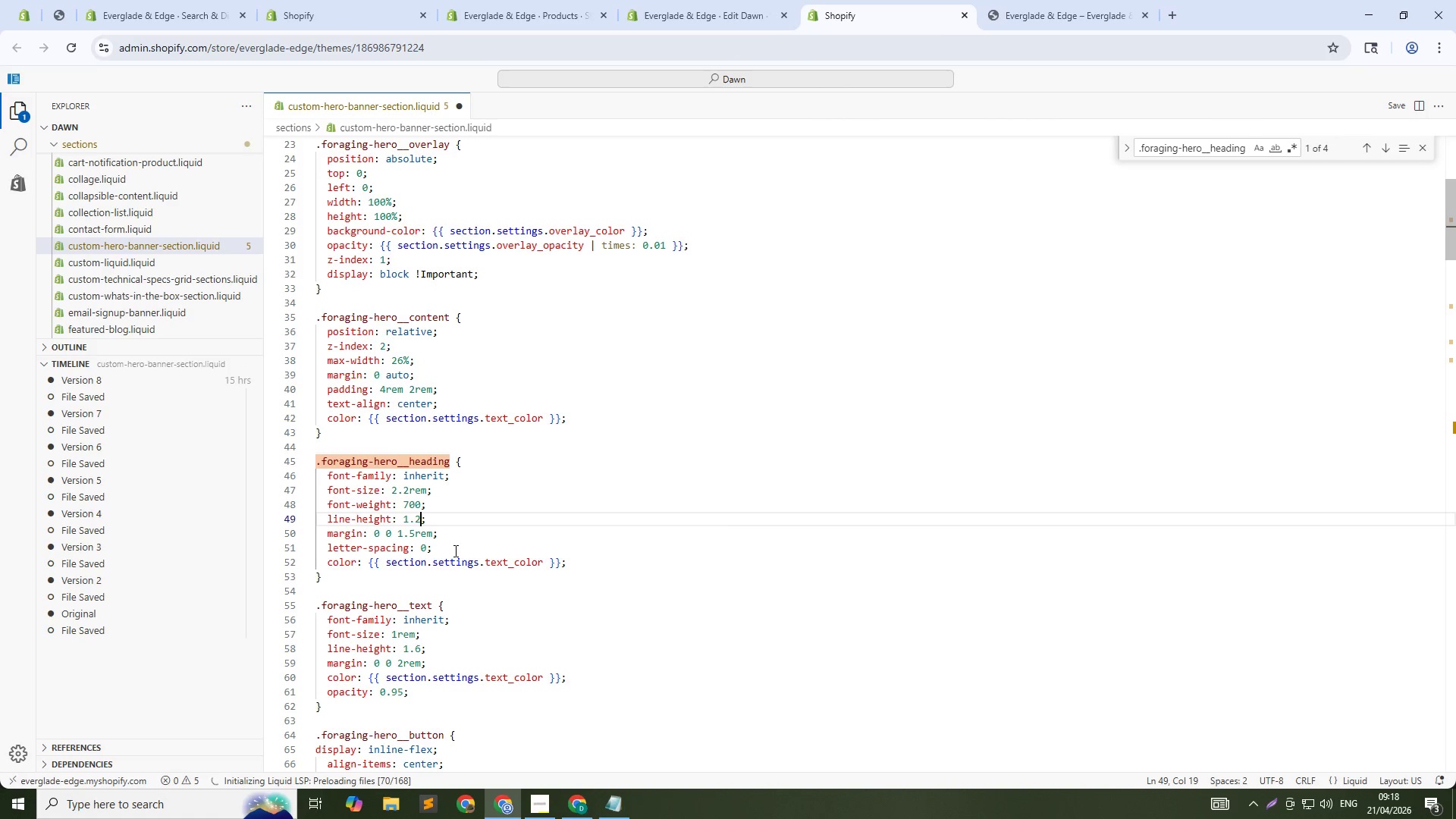 
key(Backspace)
 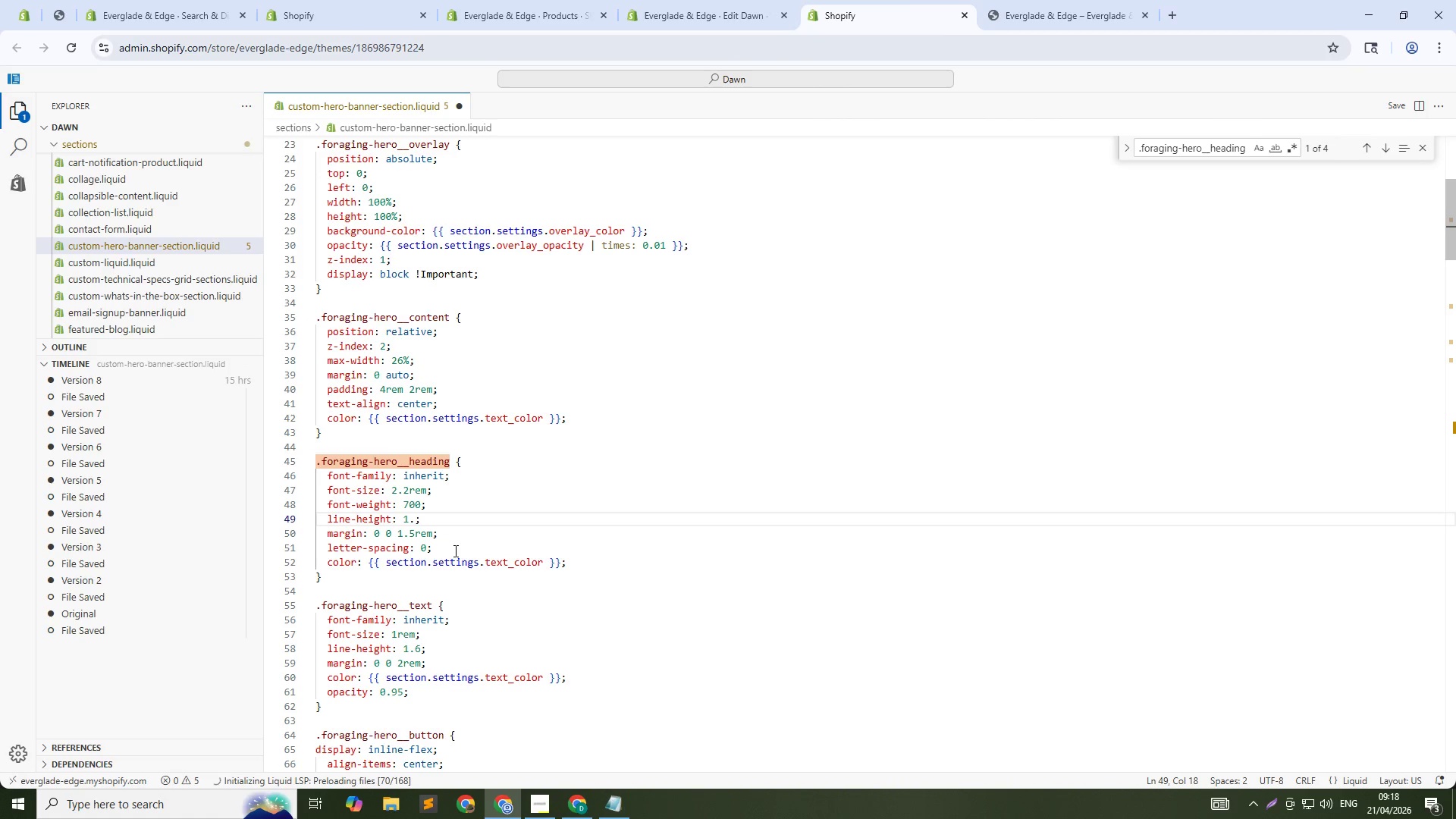 
key(Backspace)
 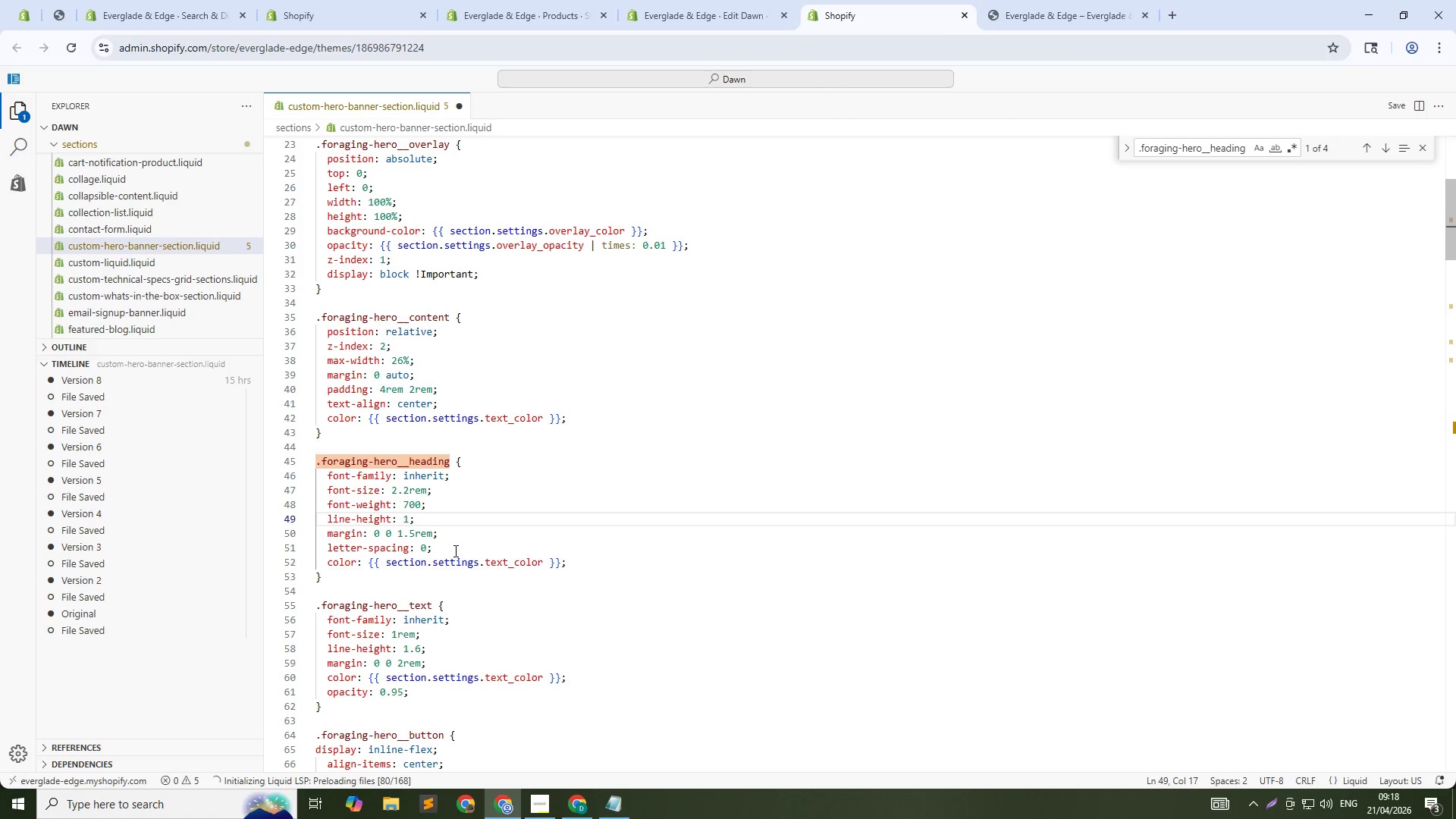 
key(Control+S)
 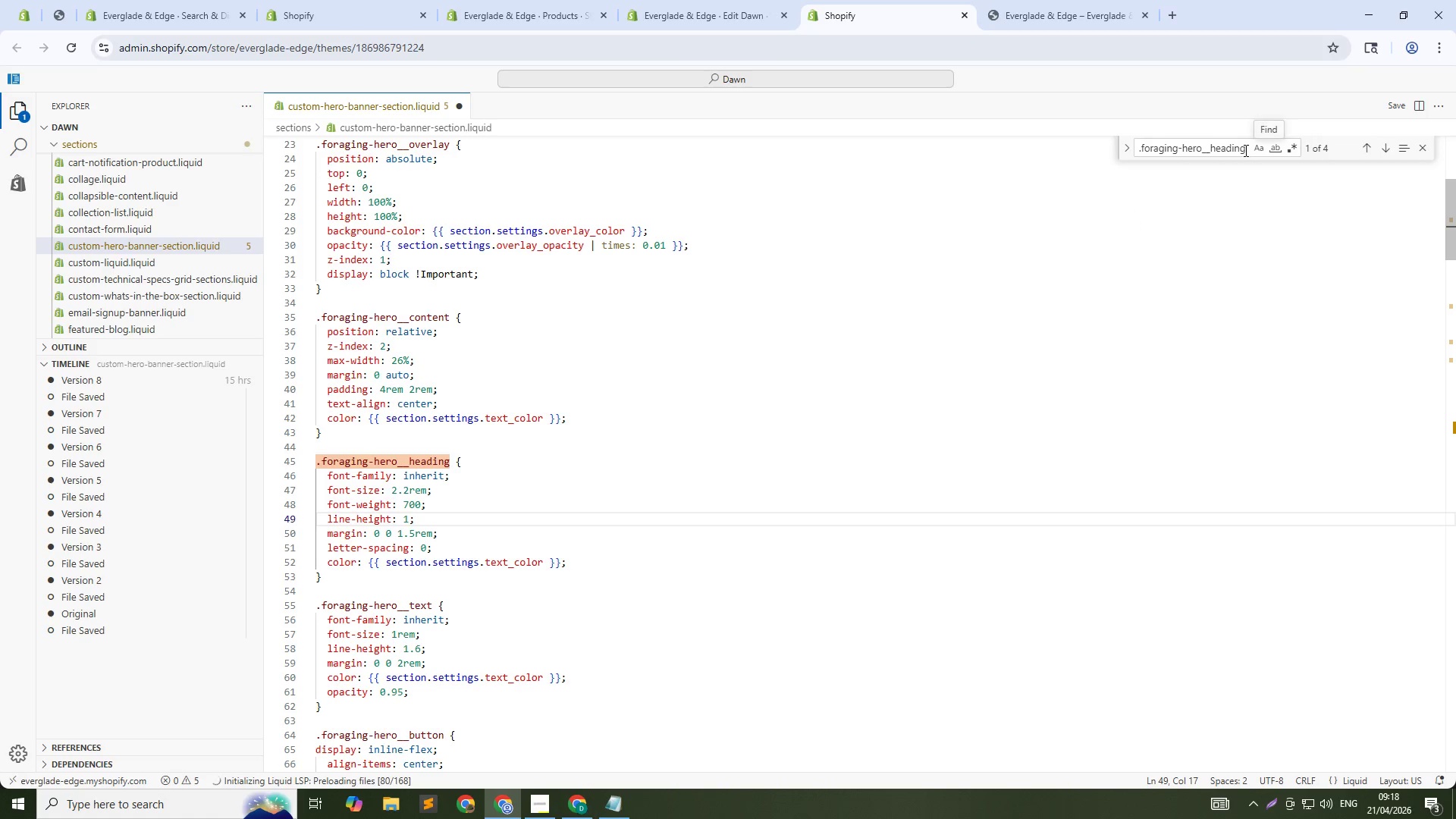 
left_click([1244, 150])
 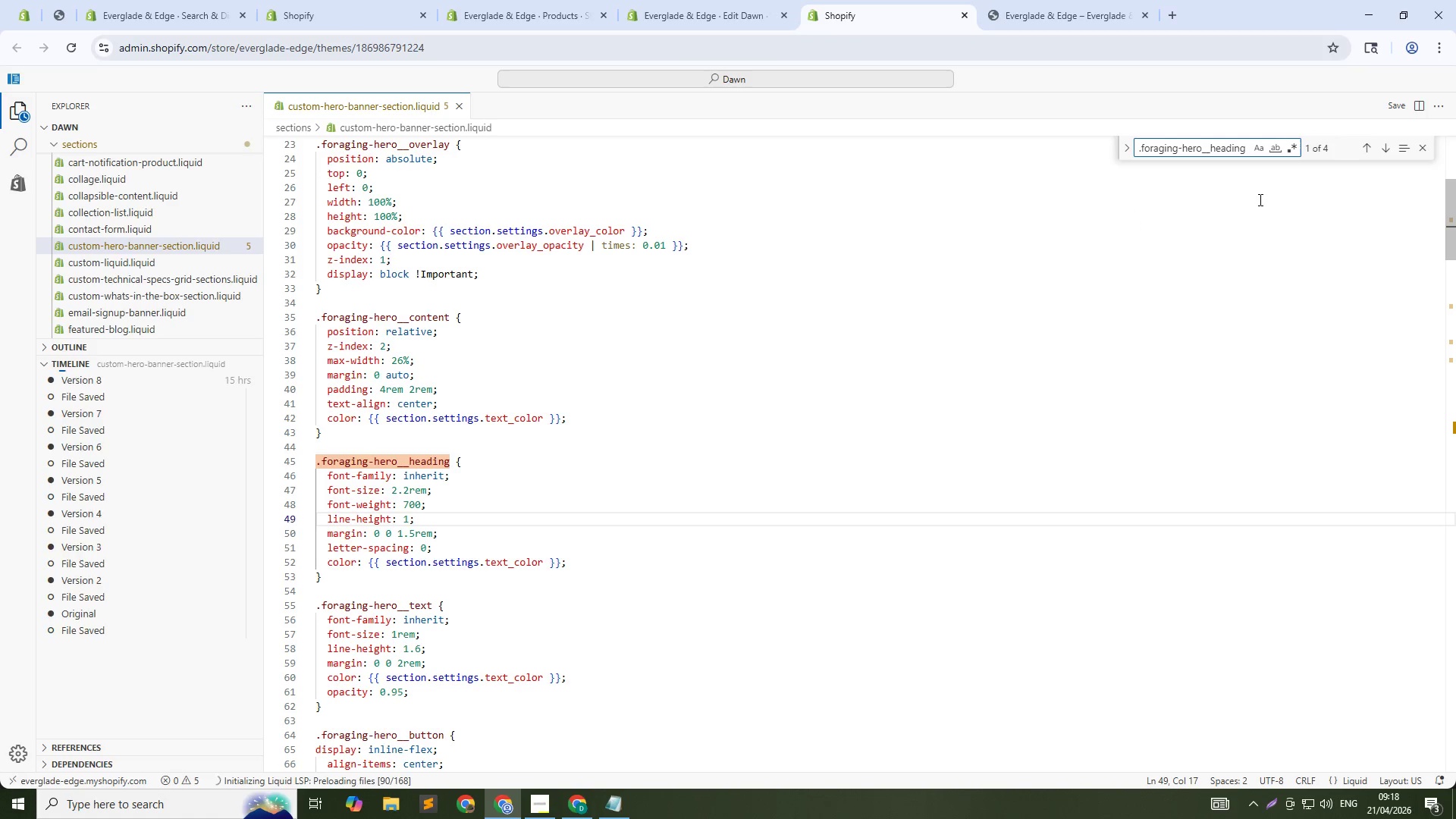 
key(NumpadEnter)
 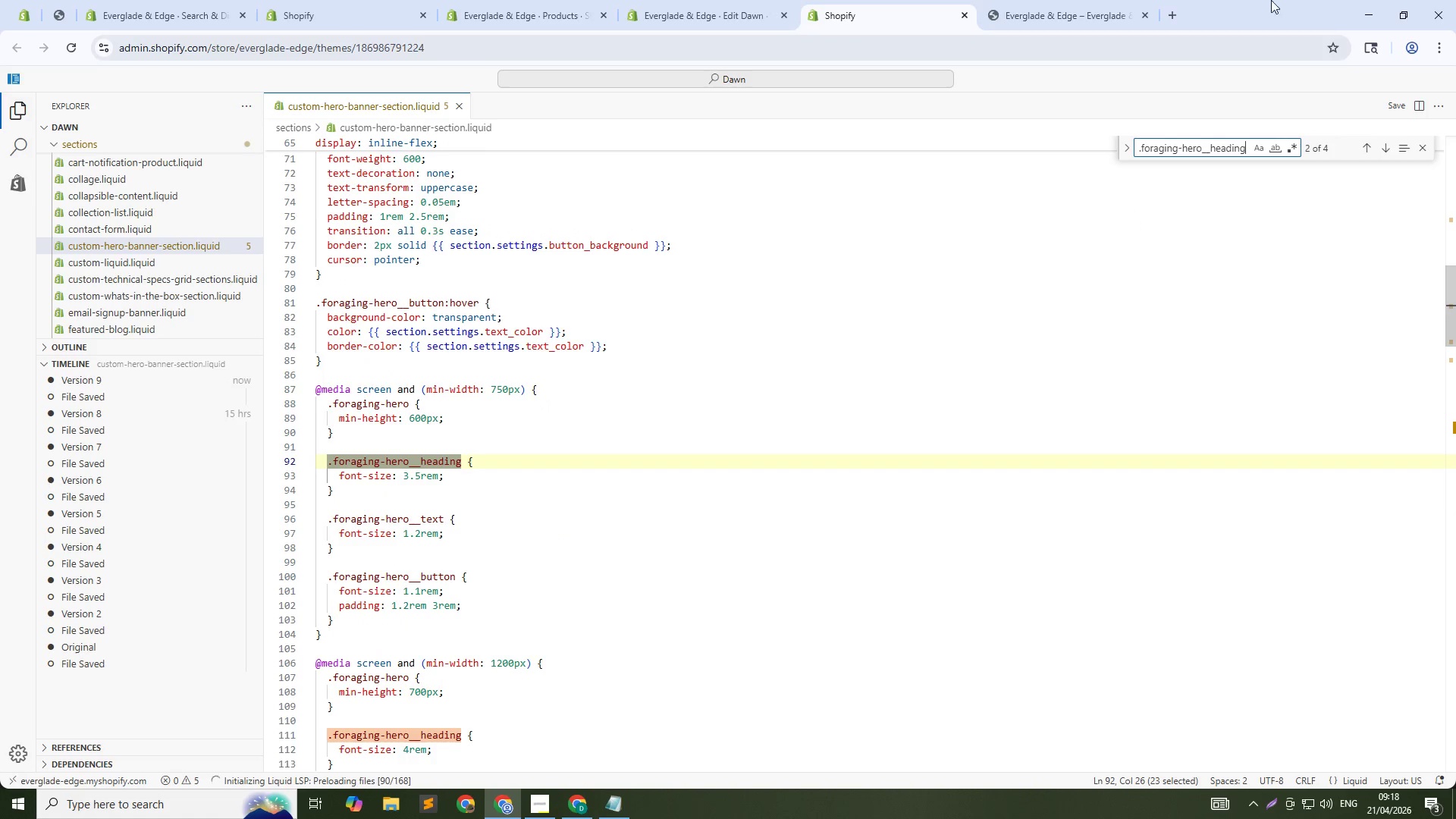 
left_click([1069, 0])
 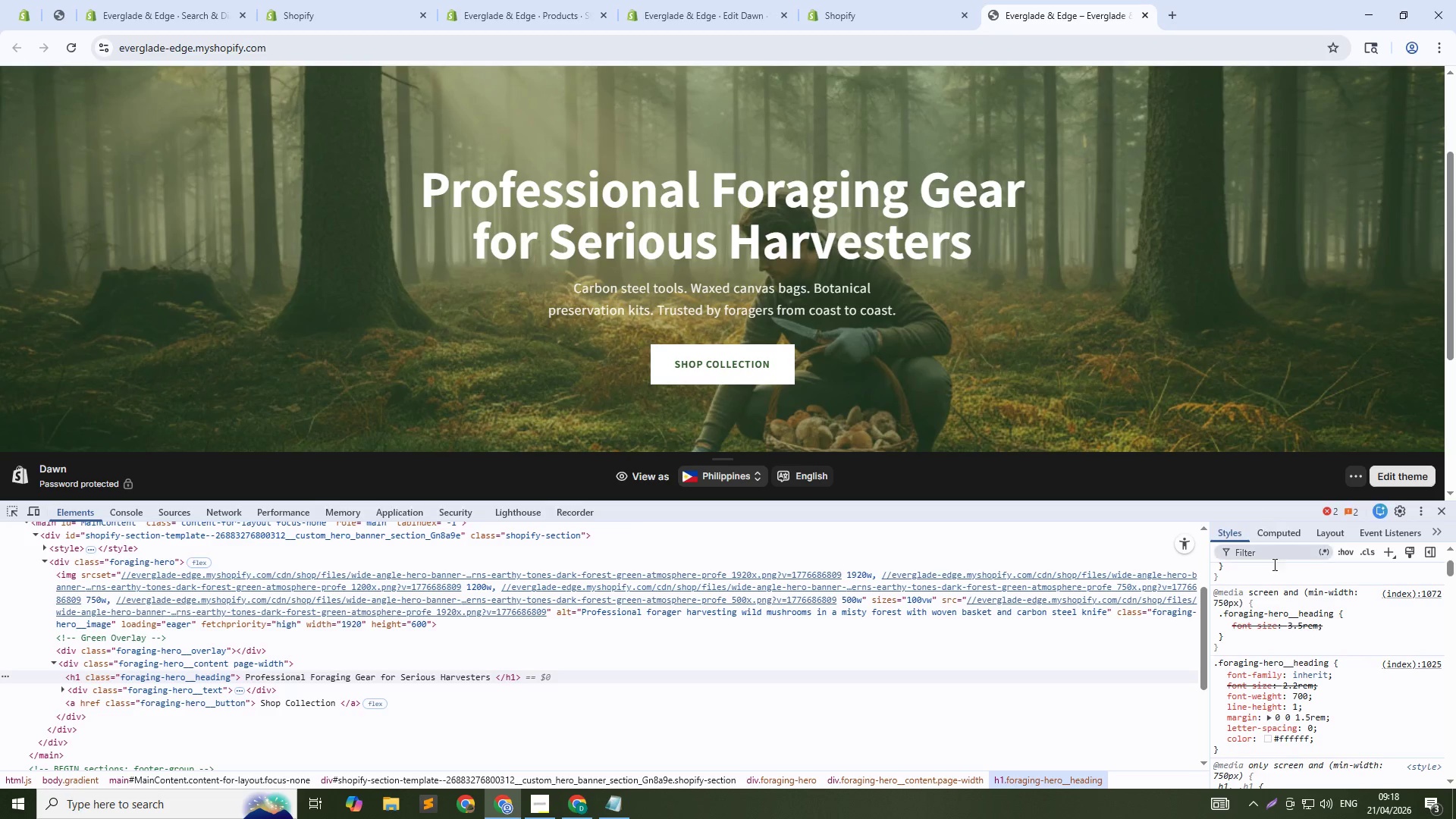 
scroll: coordinate [1304, 692], scroll_direction: up, amount: 3.0
 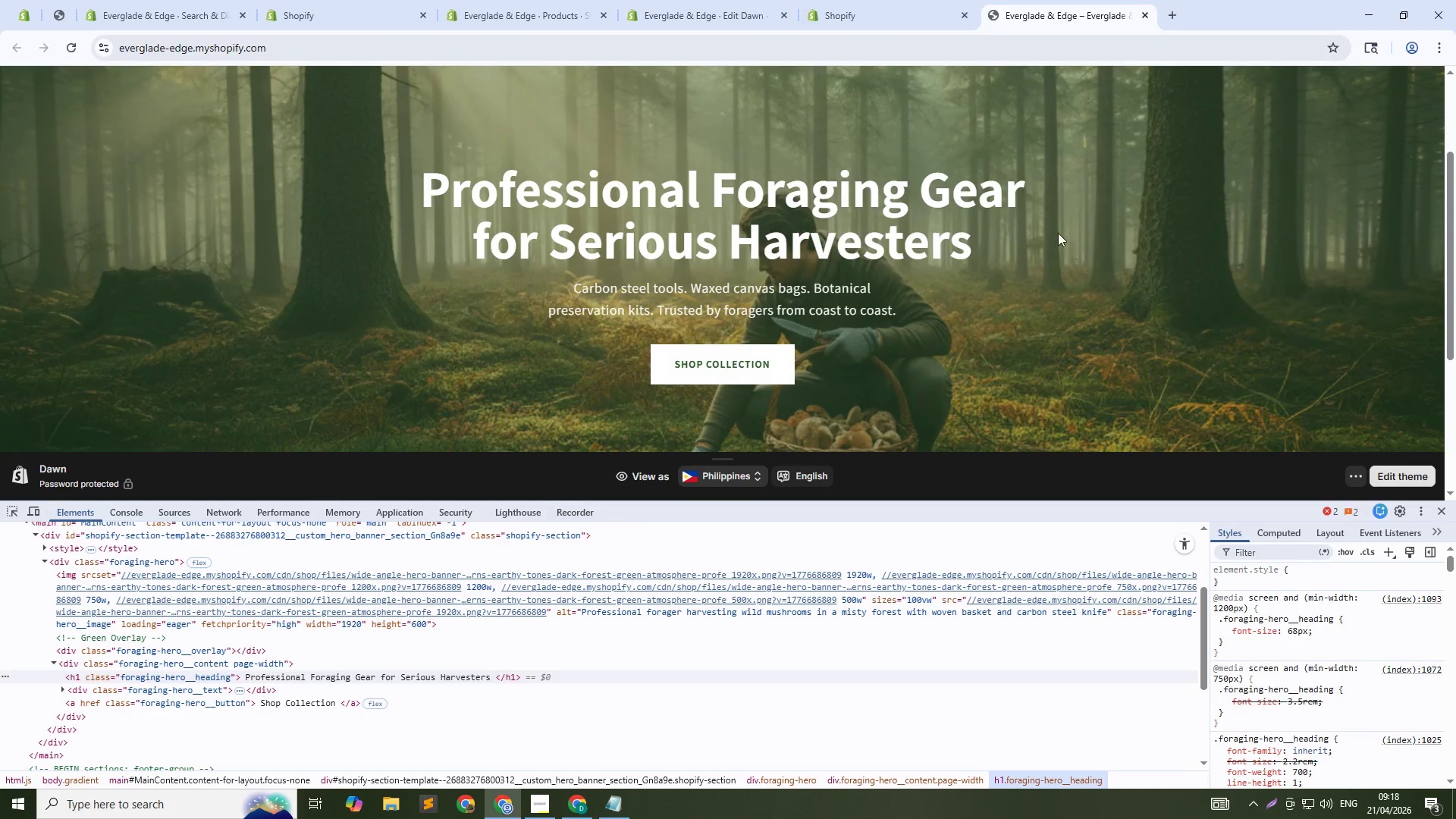 
left_click([891, 0])
 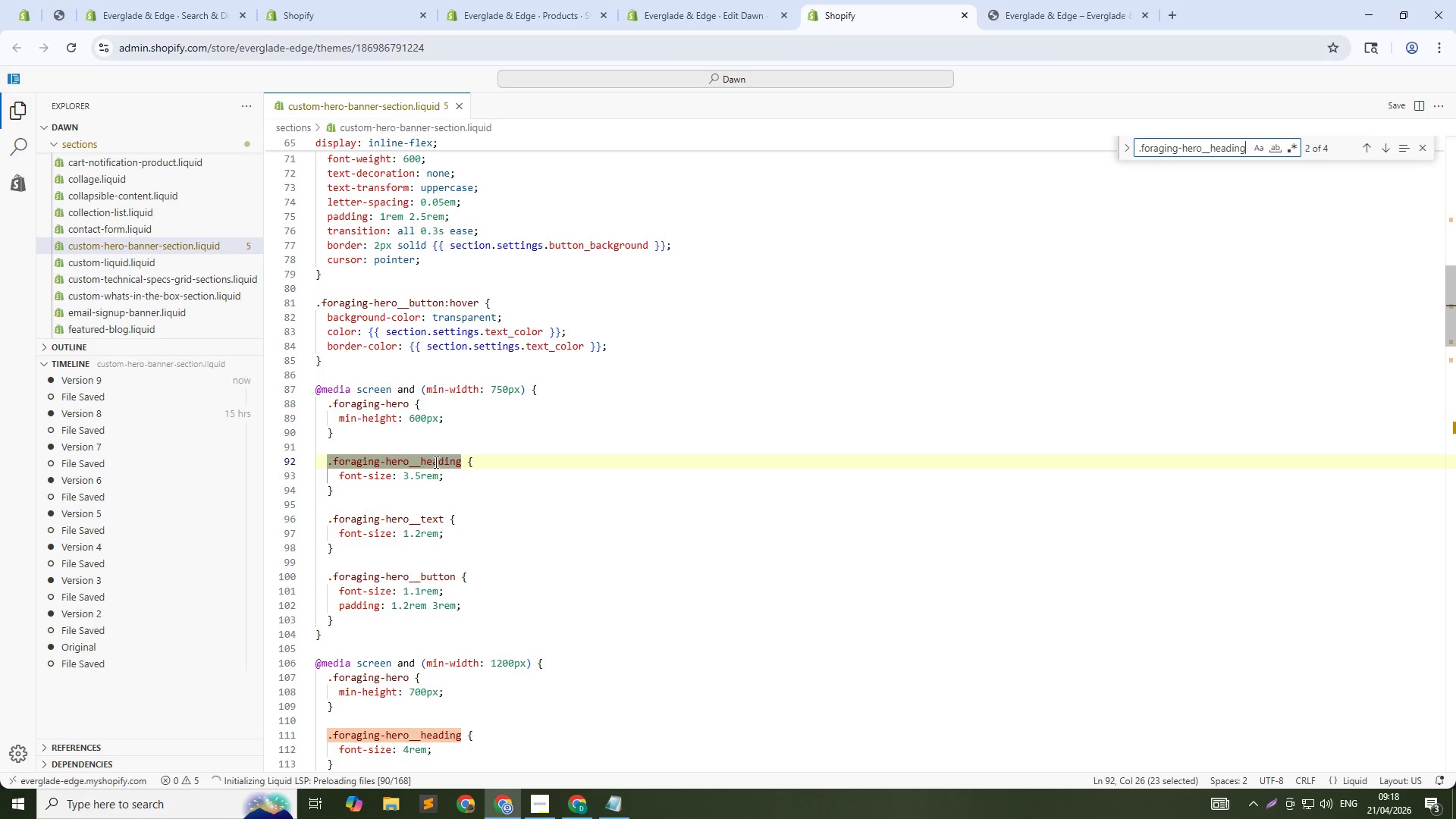 
scroll: coordinate [435, 462], scroll_direction: up, amount: 3.0
 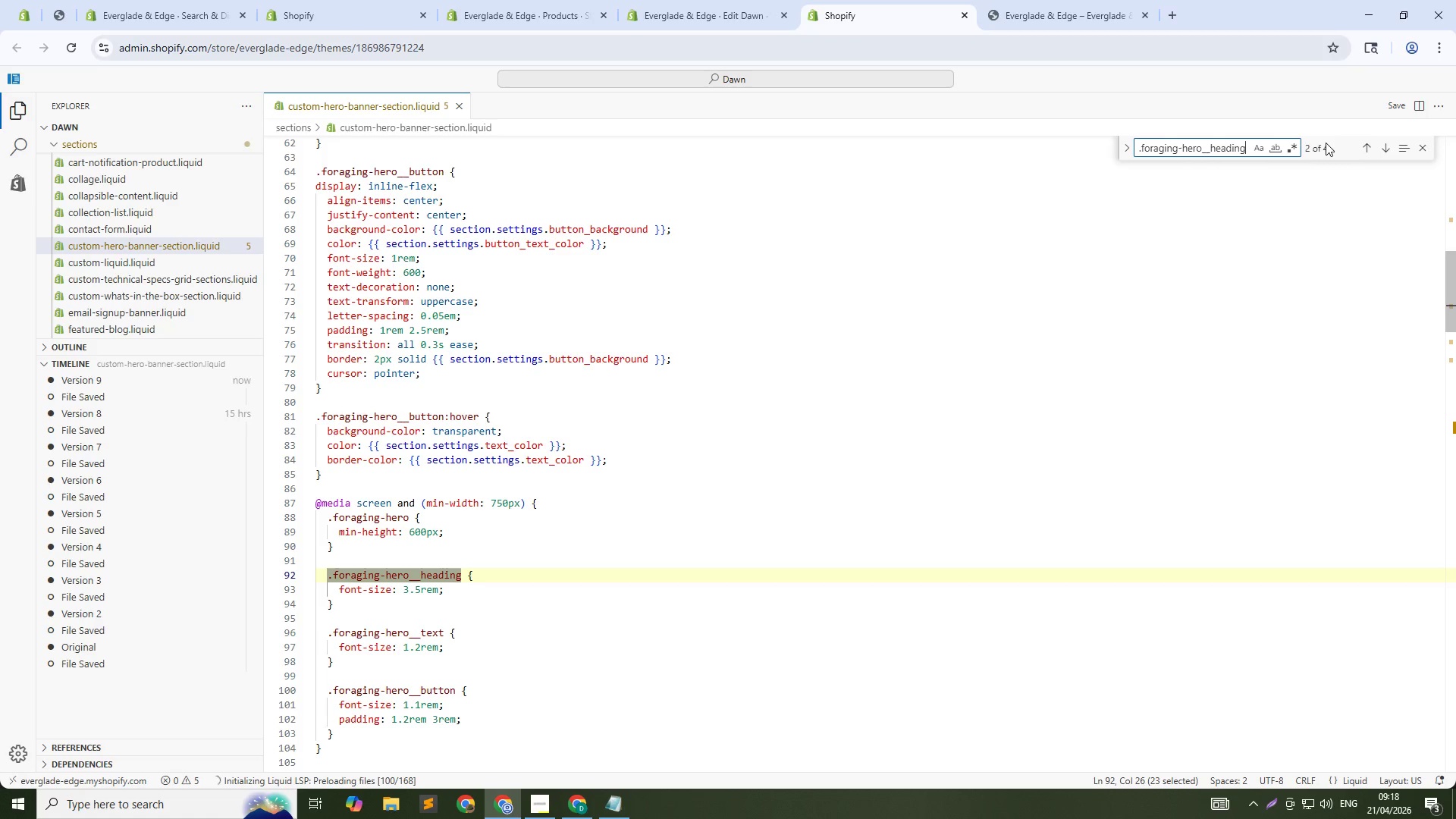 
key(NumpadEnter)
 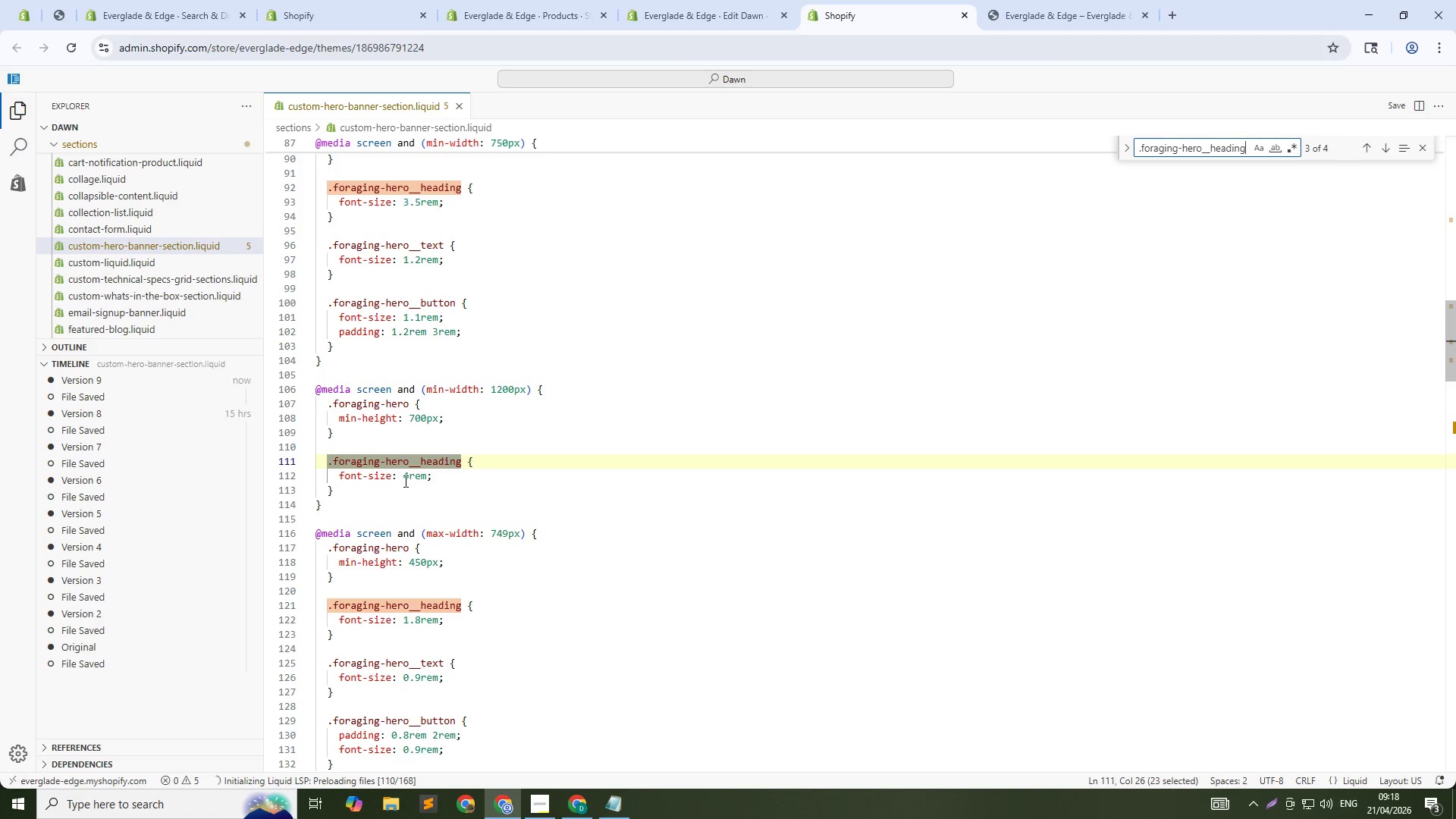 
double_click([416, 477])
 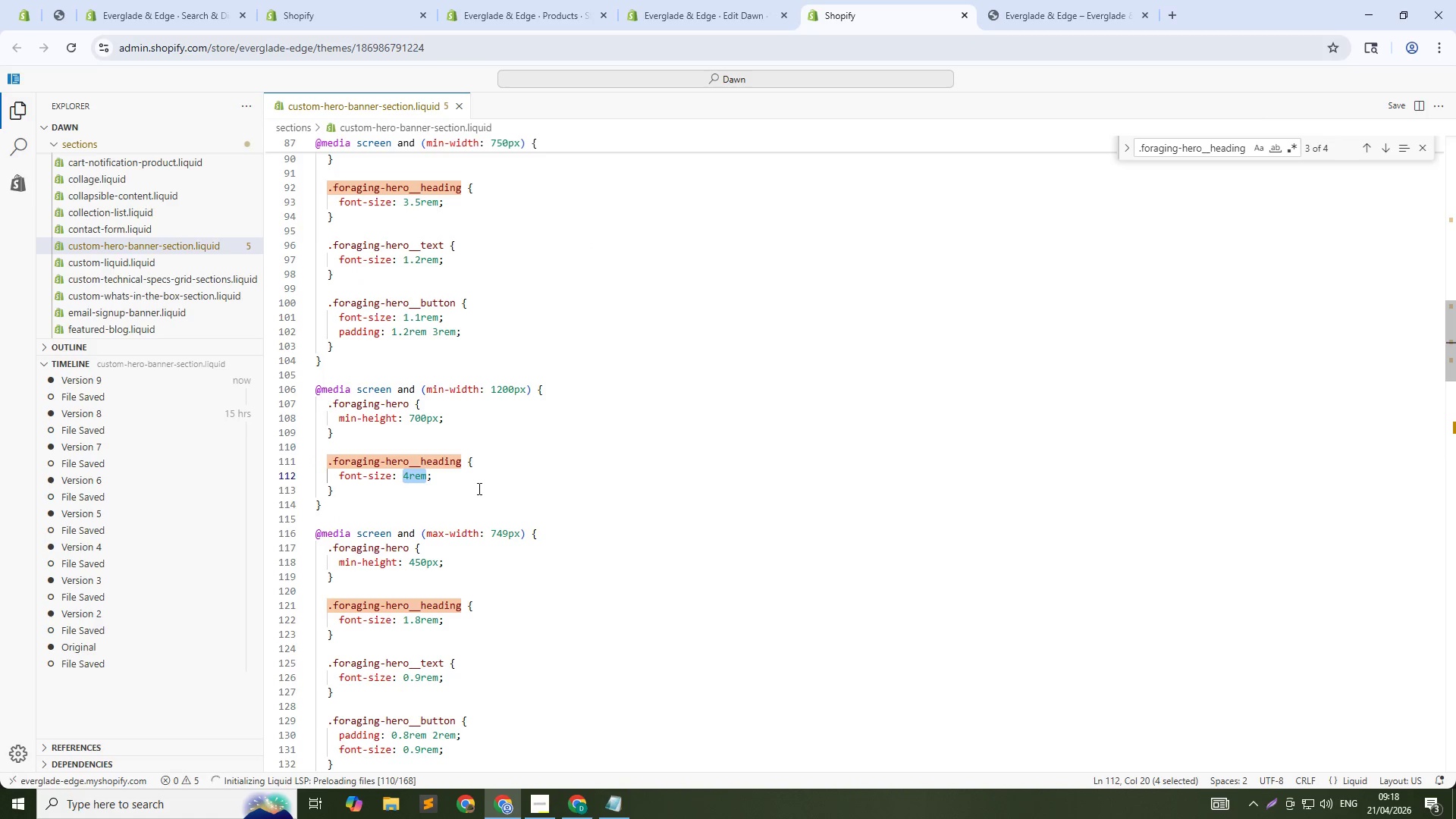 
type(68px)
 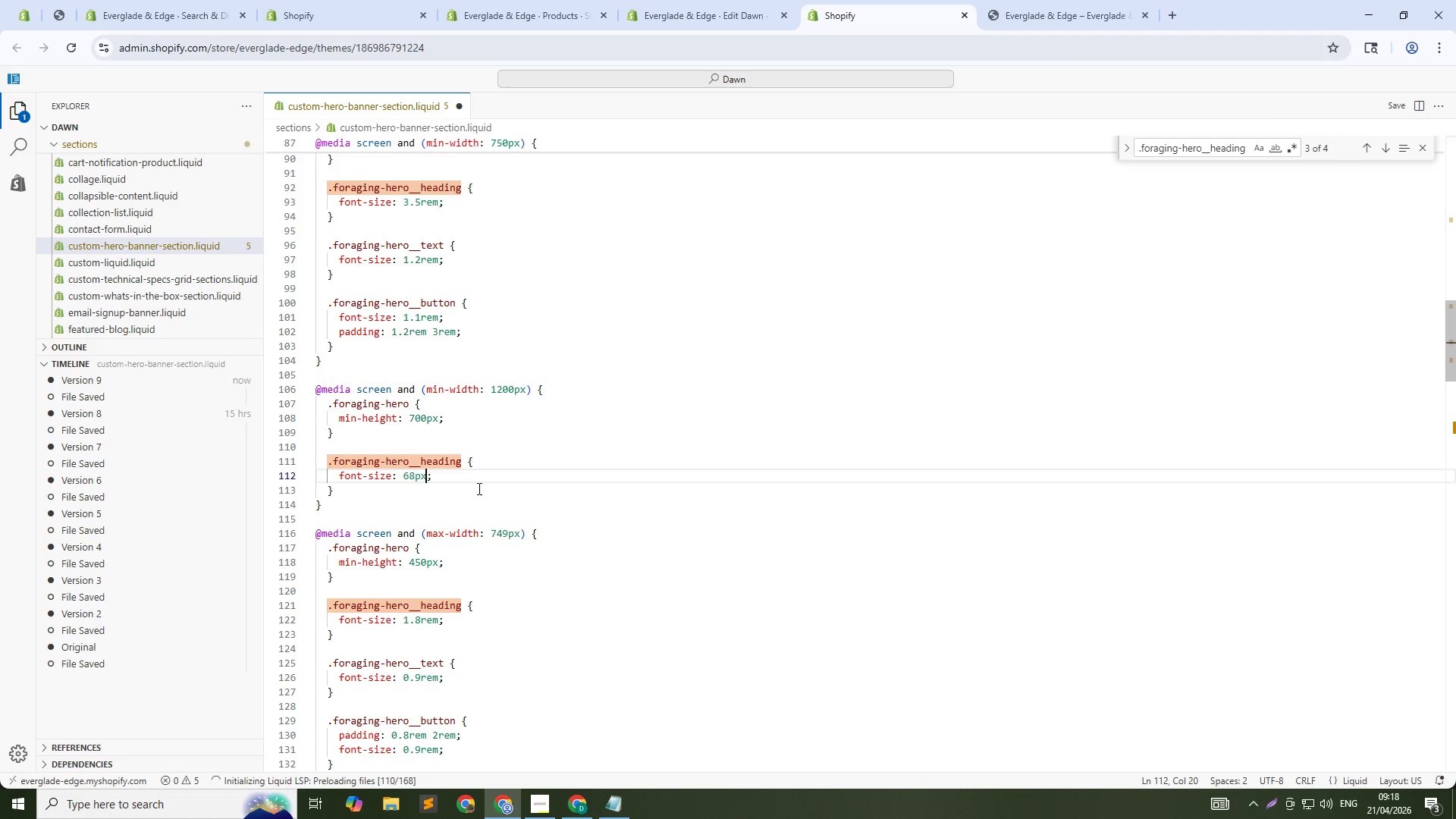 
key(Control+ControlLeft)
 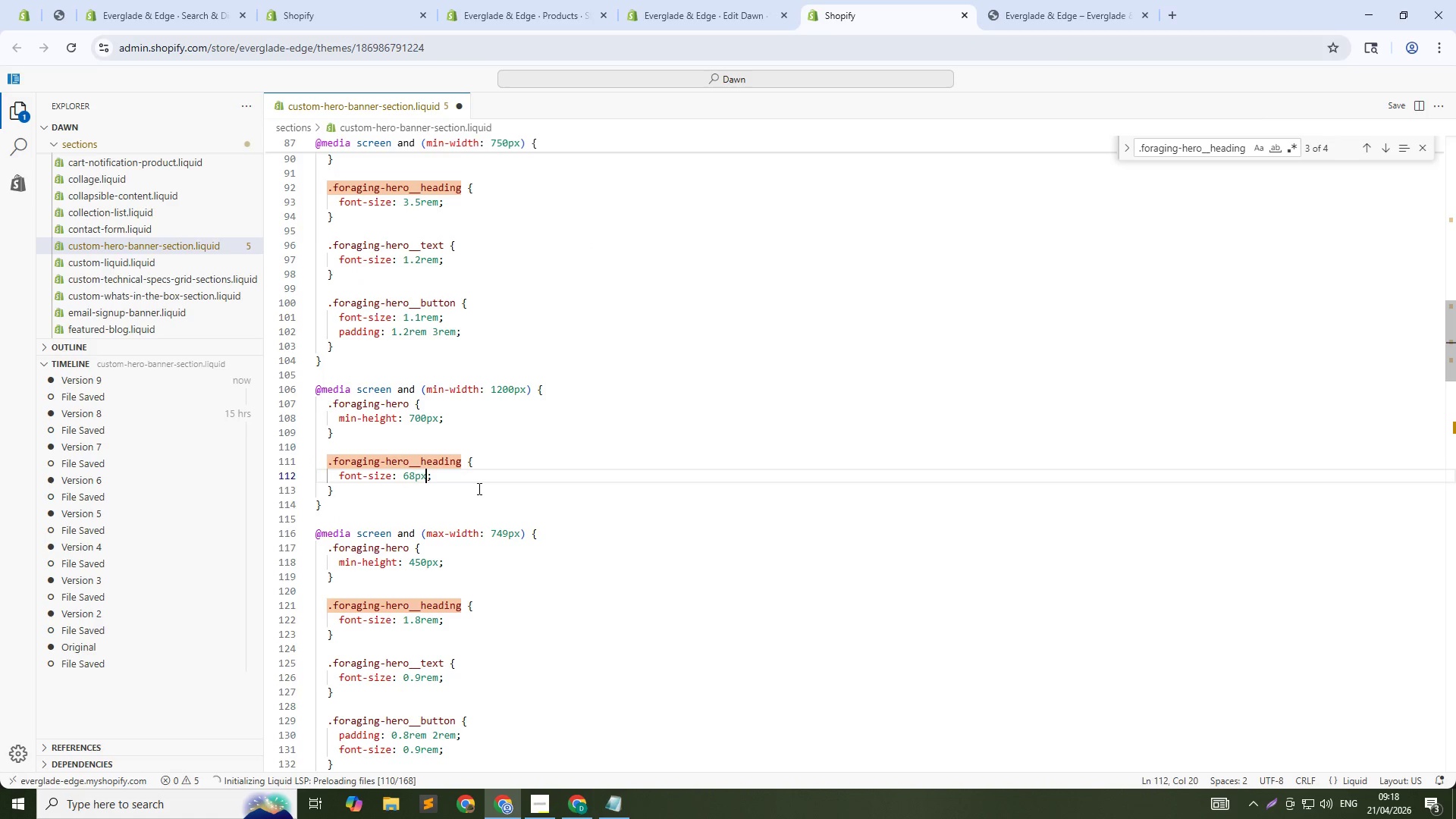 
key(Control+S)
 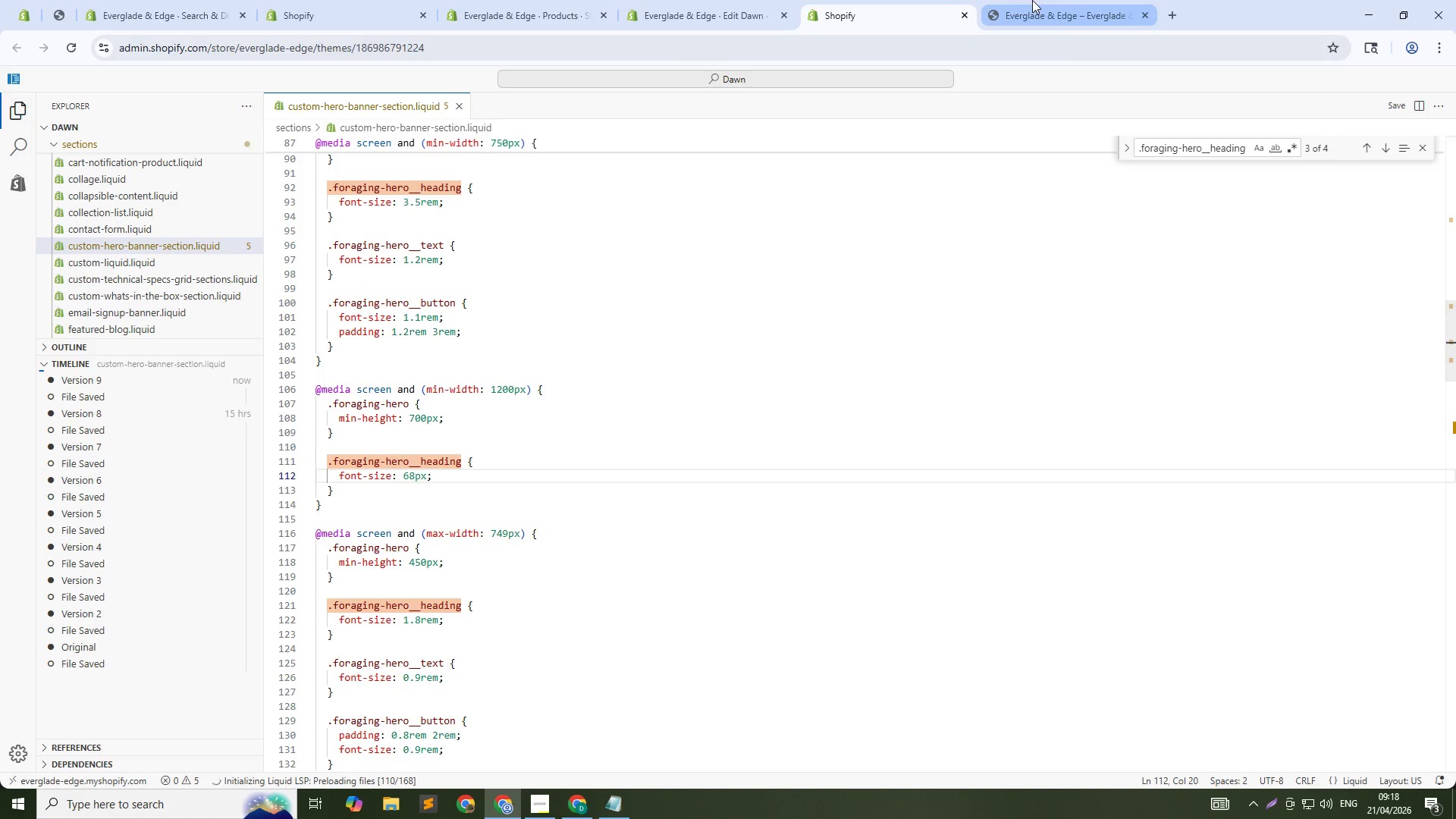 
left_click([1032, 0])
 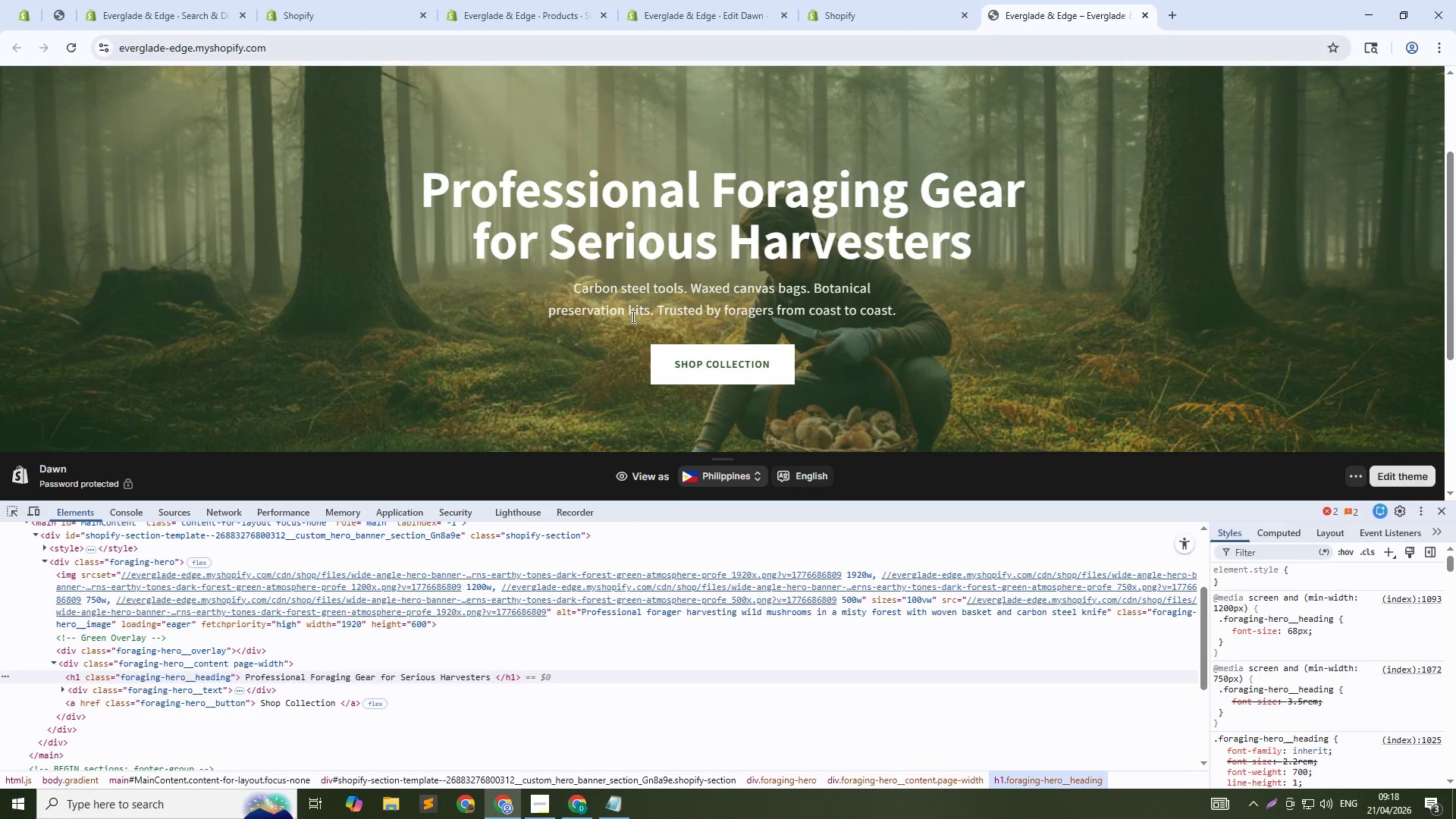 
scroll: coordinate [1366, 709], scroll_direction: up, amount: 2.0
 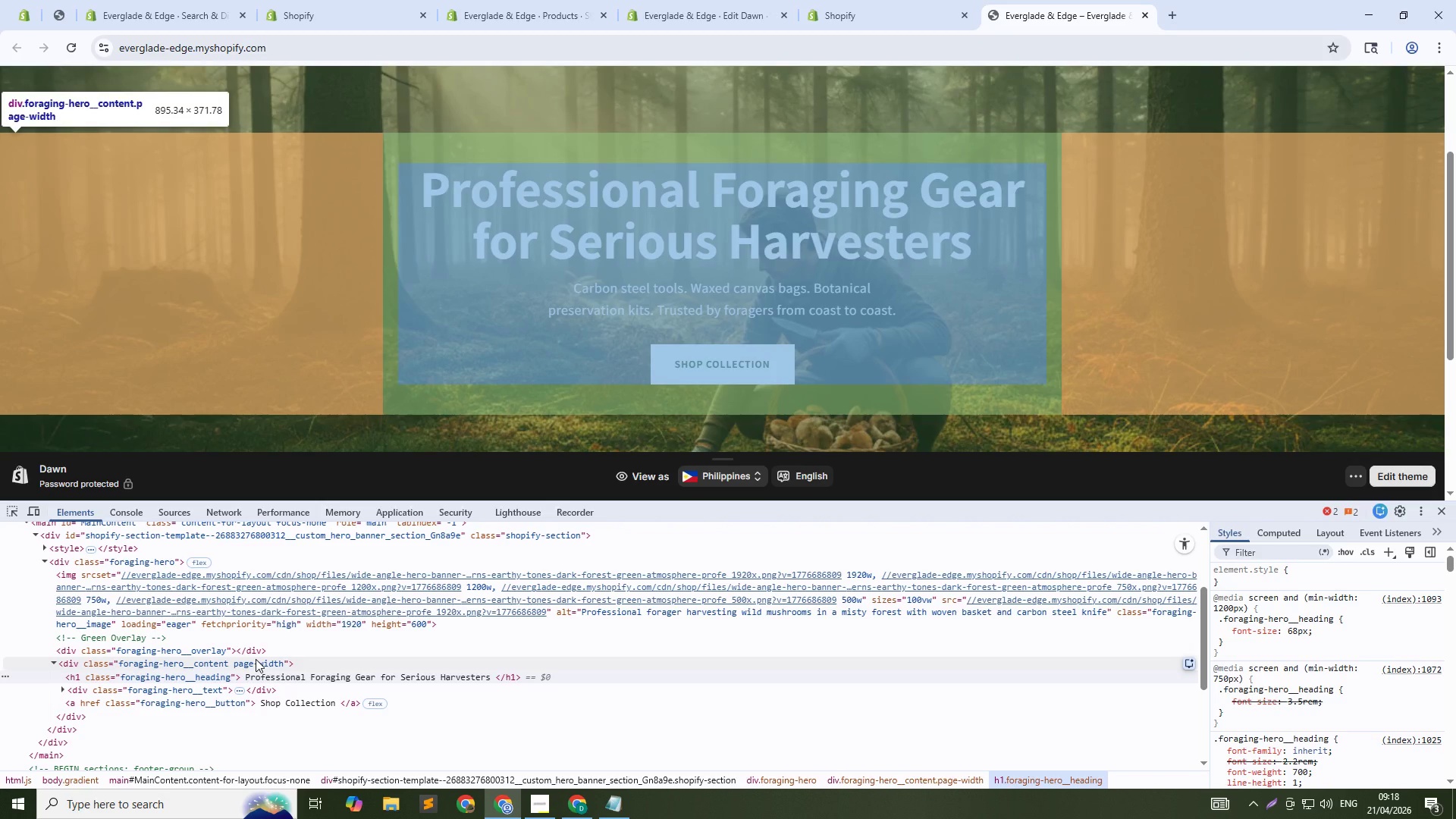 
wait(6.97)
 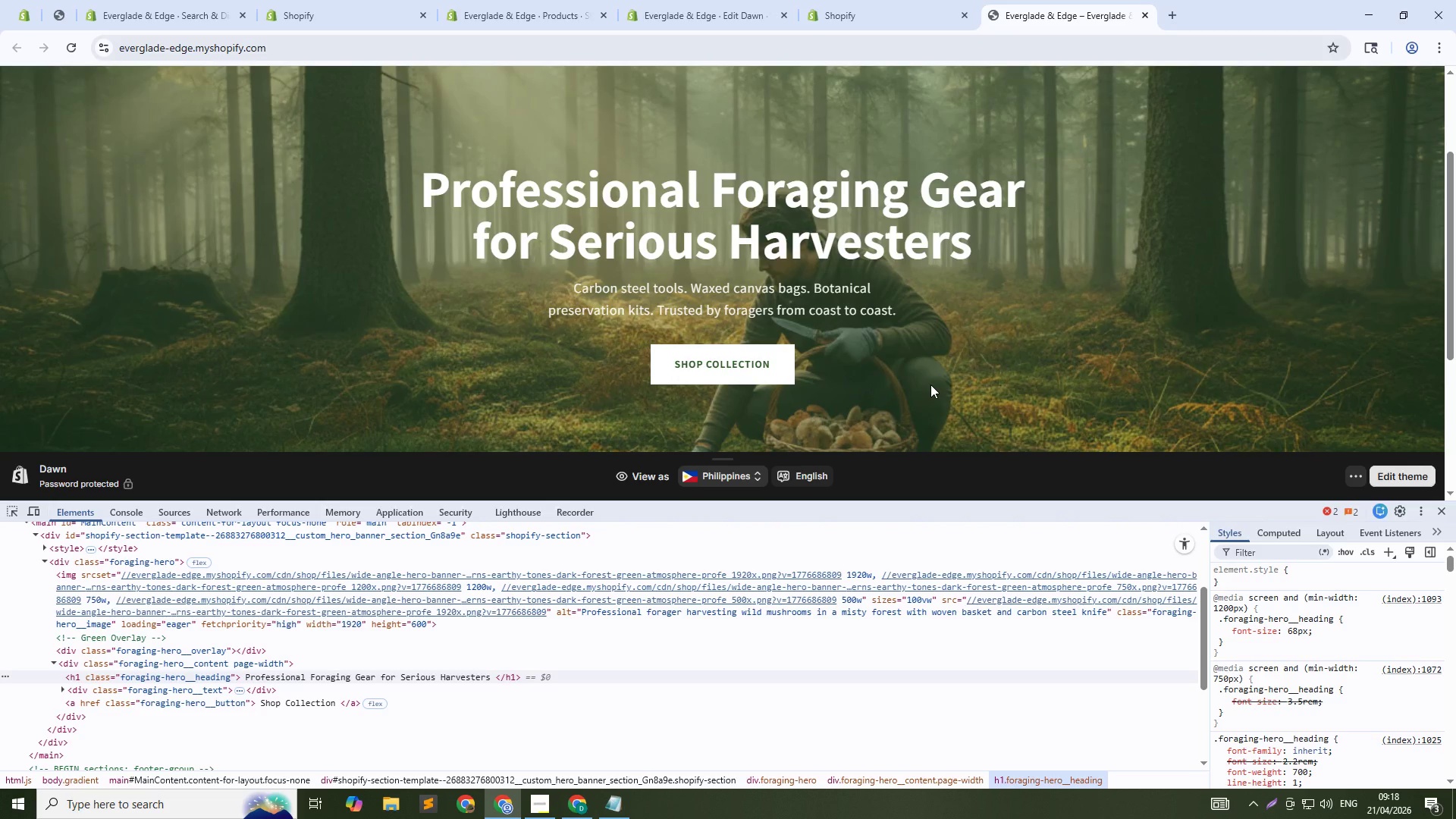 
left_click([267, 667])
 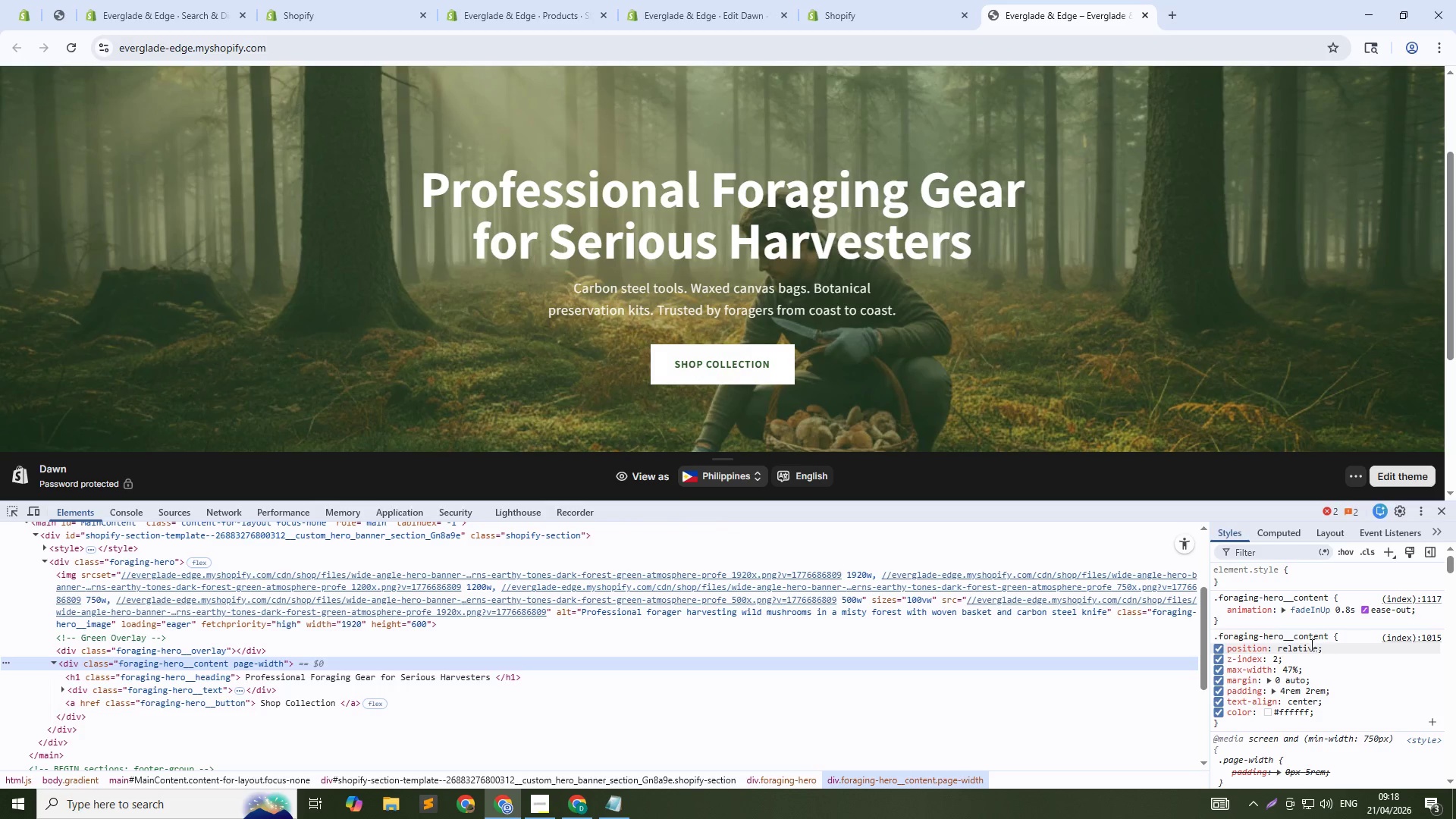 
left_click([1300, 638])
 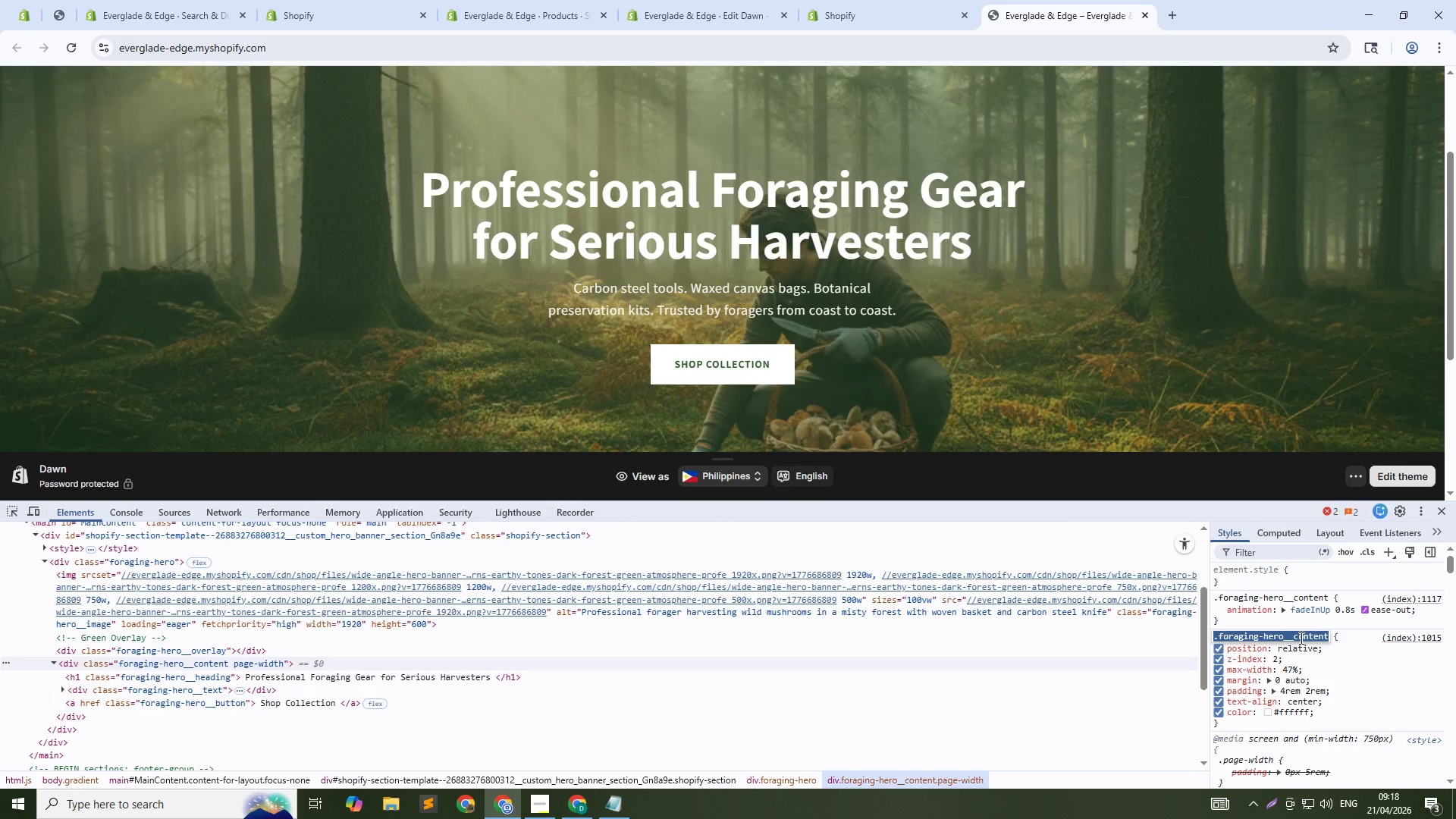 
key(Control+C)
 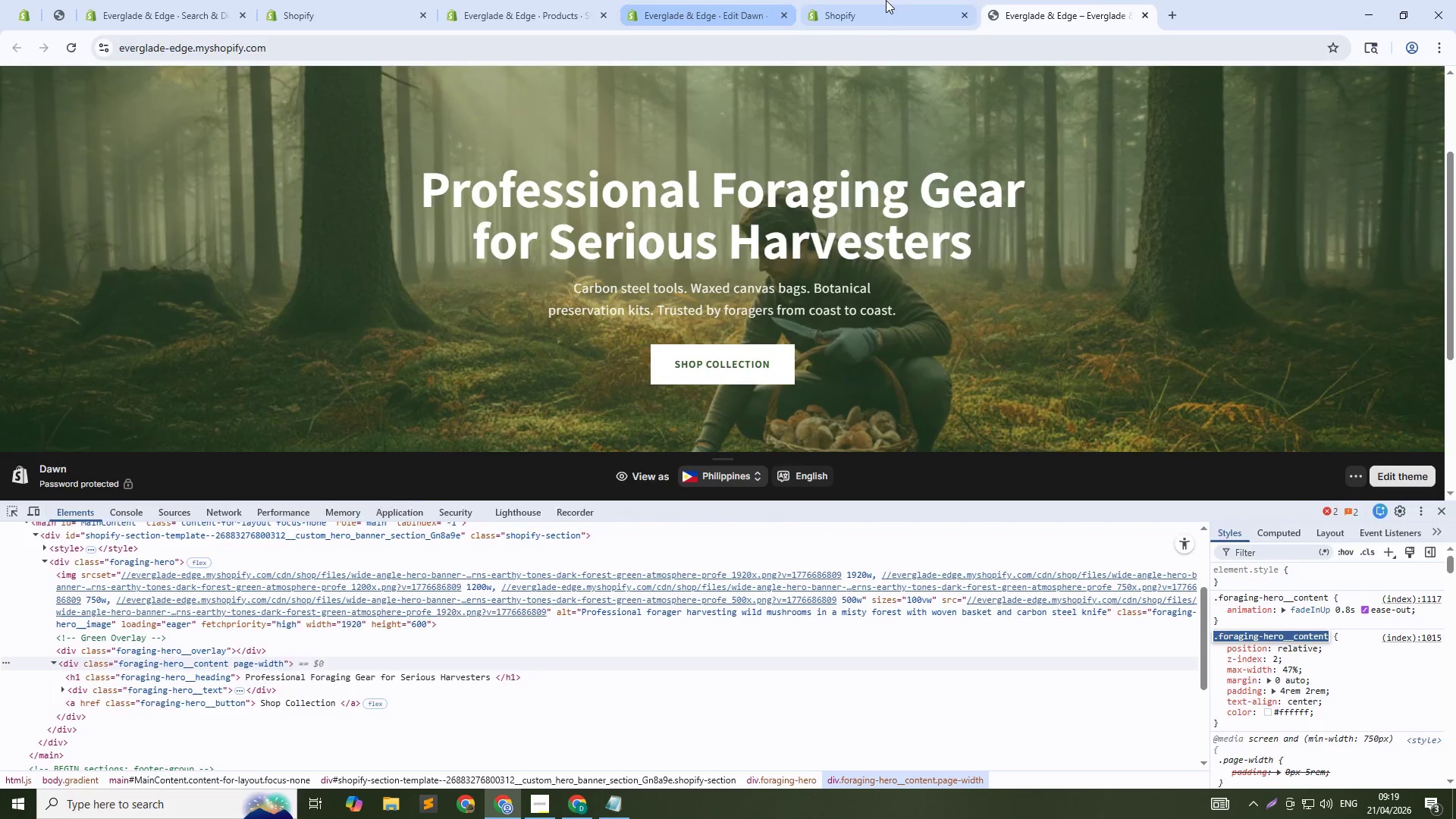 
left_click([904, 0])
 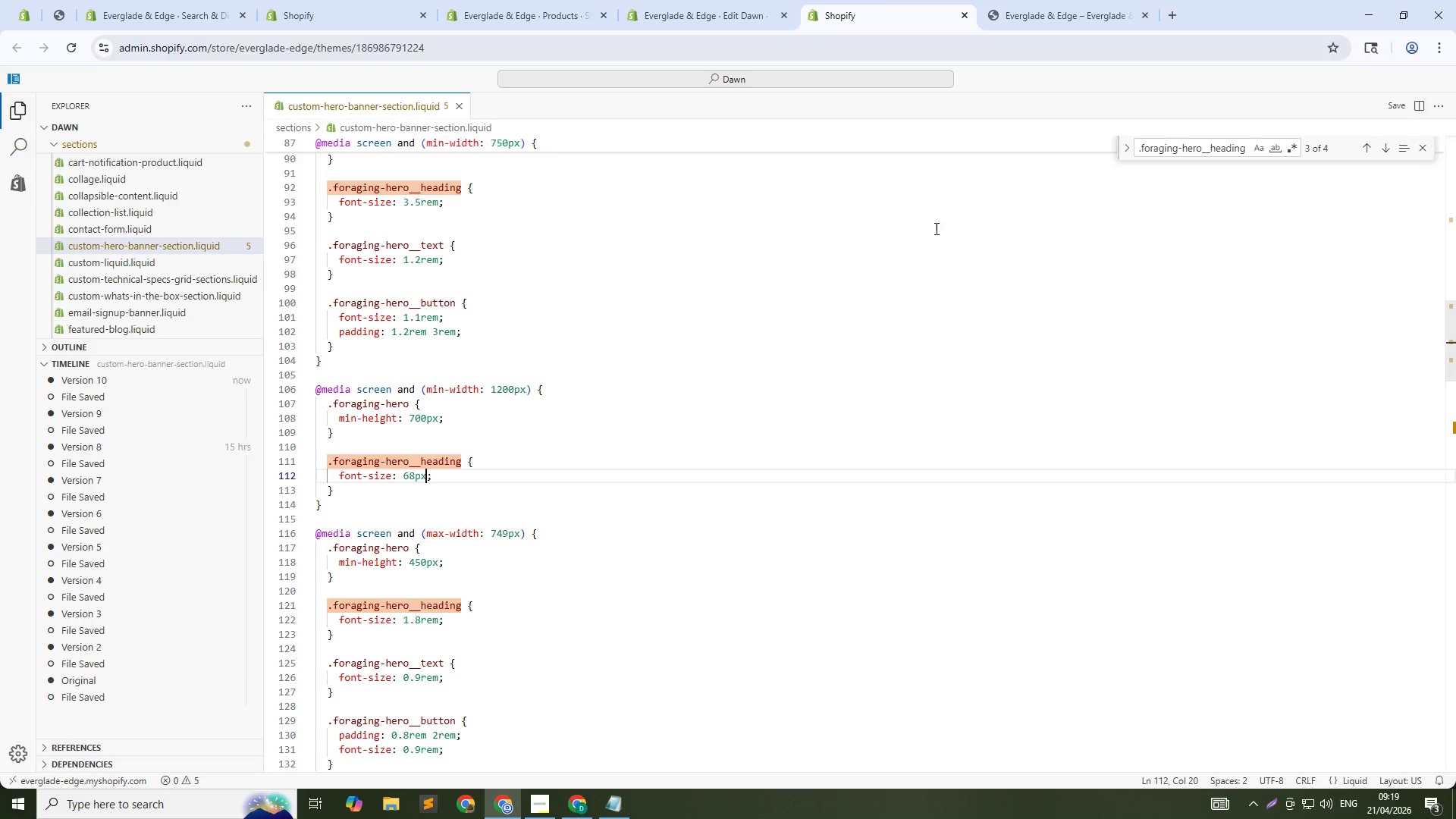 
left_click([935, 234])
 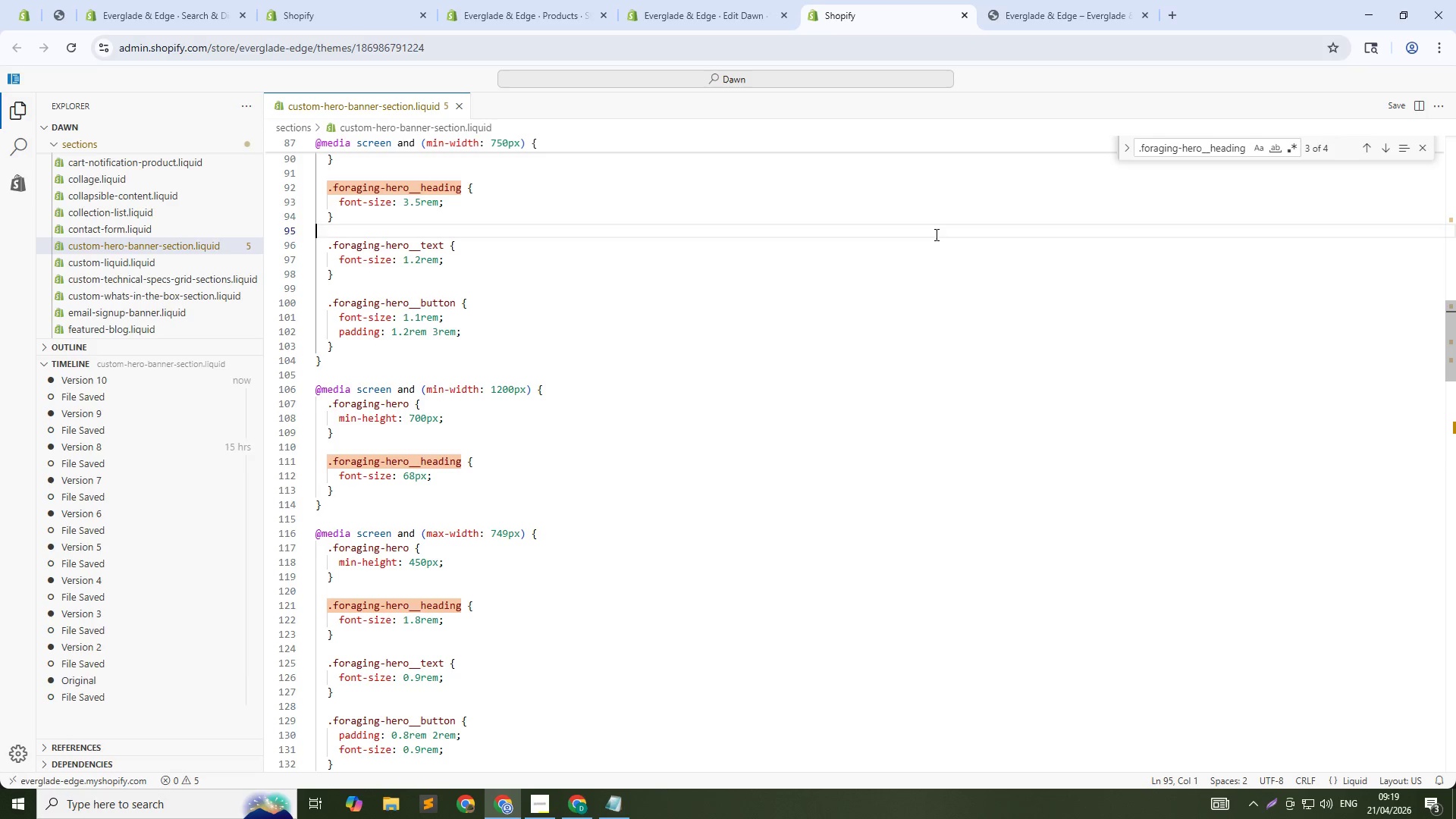 
key(Control+F)
 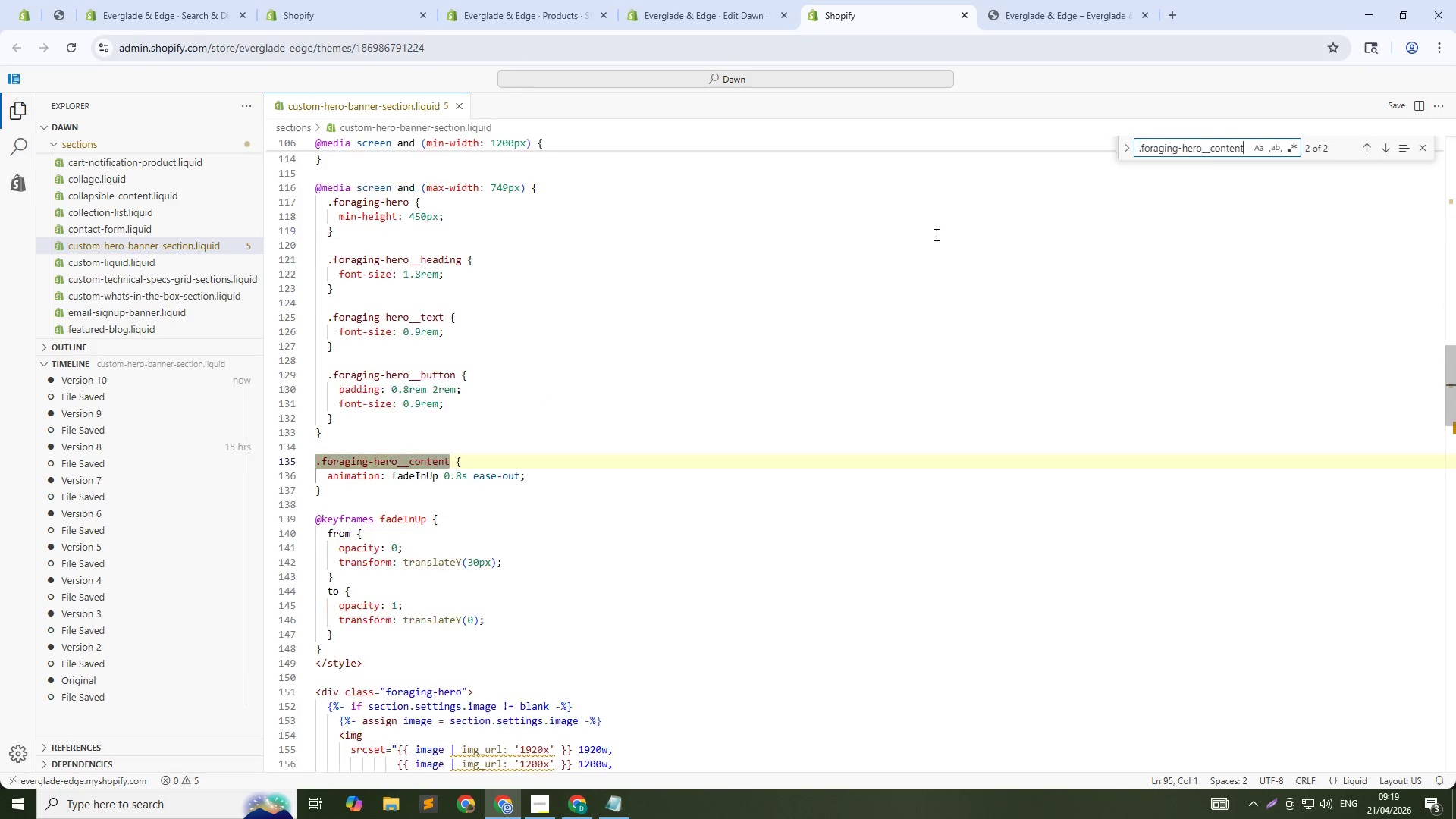 
key(Control+V)
 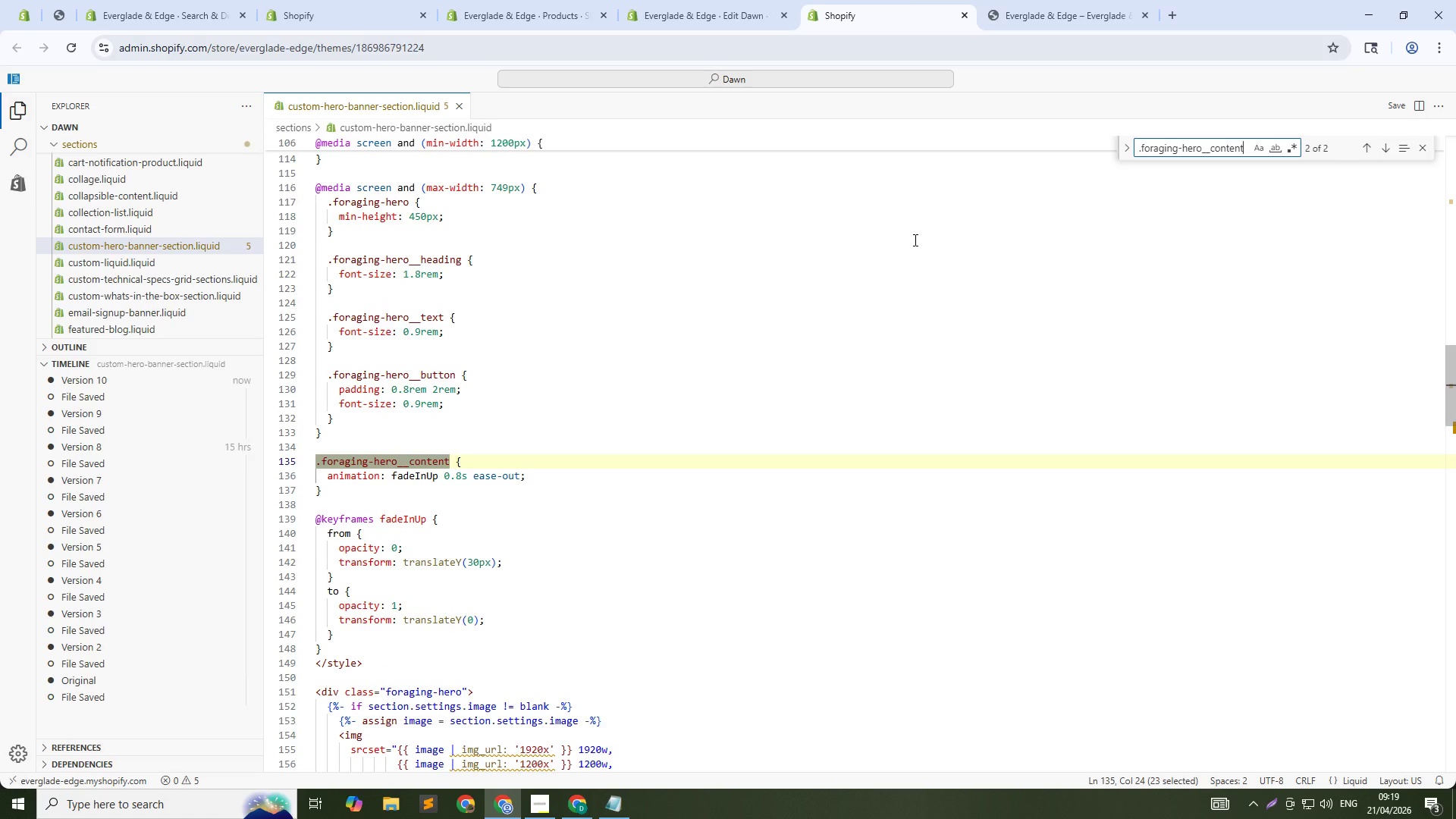 
key(NumpadEnter)
 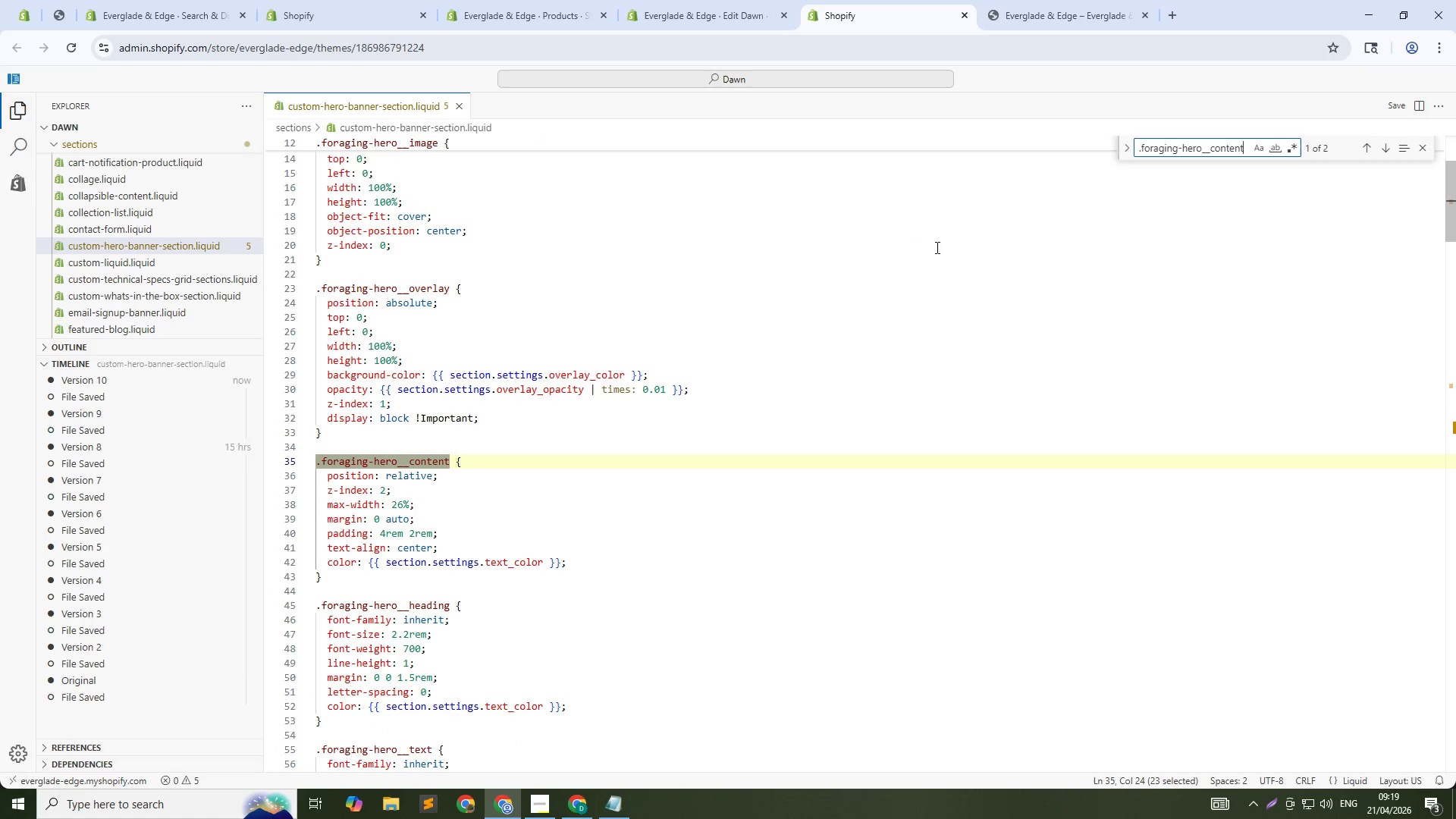 
key(Alt+Tab)